 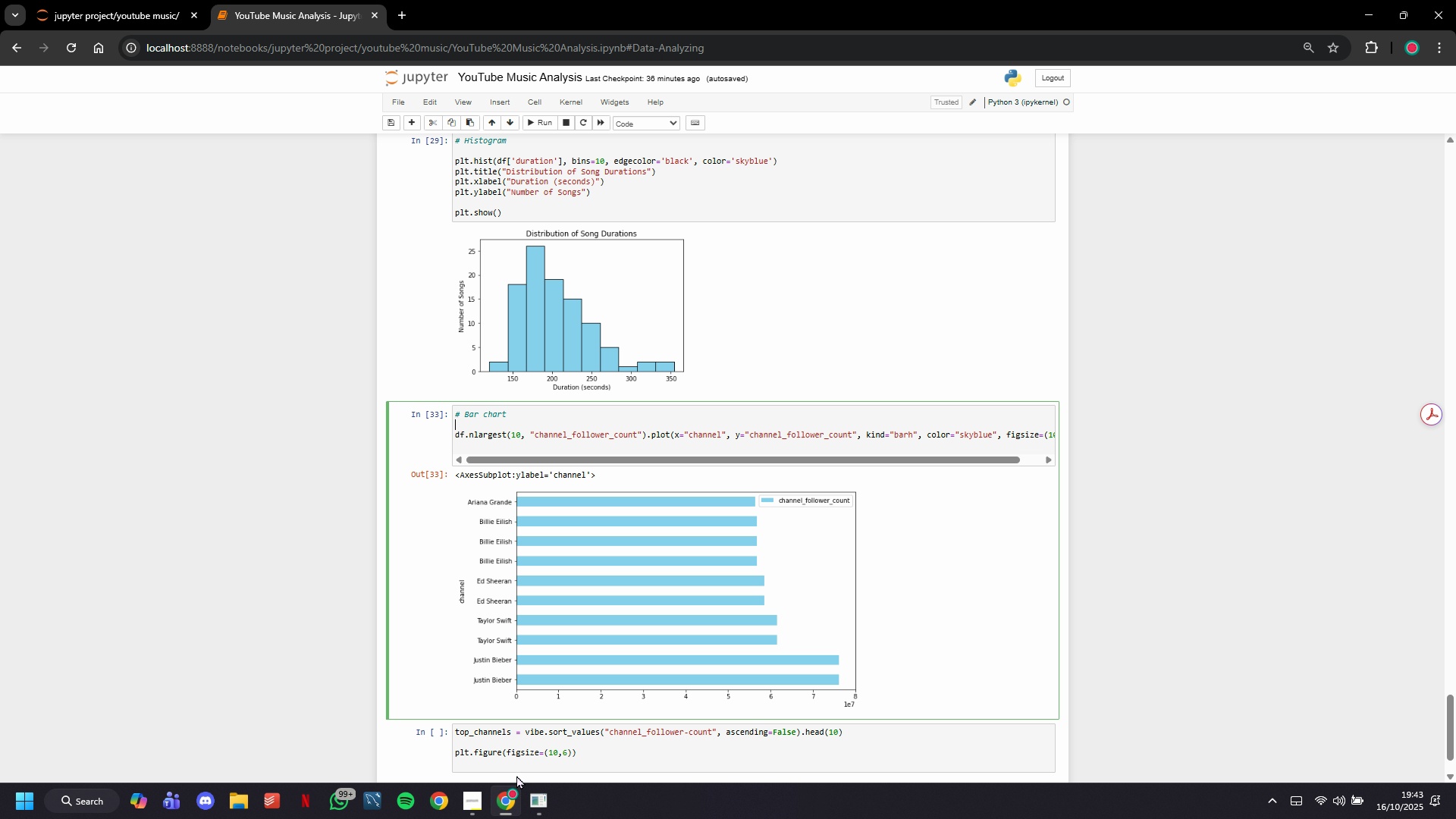 
scroll: coordinate [565, 486], scroll_direction: up, amount: 54.0
 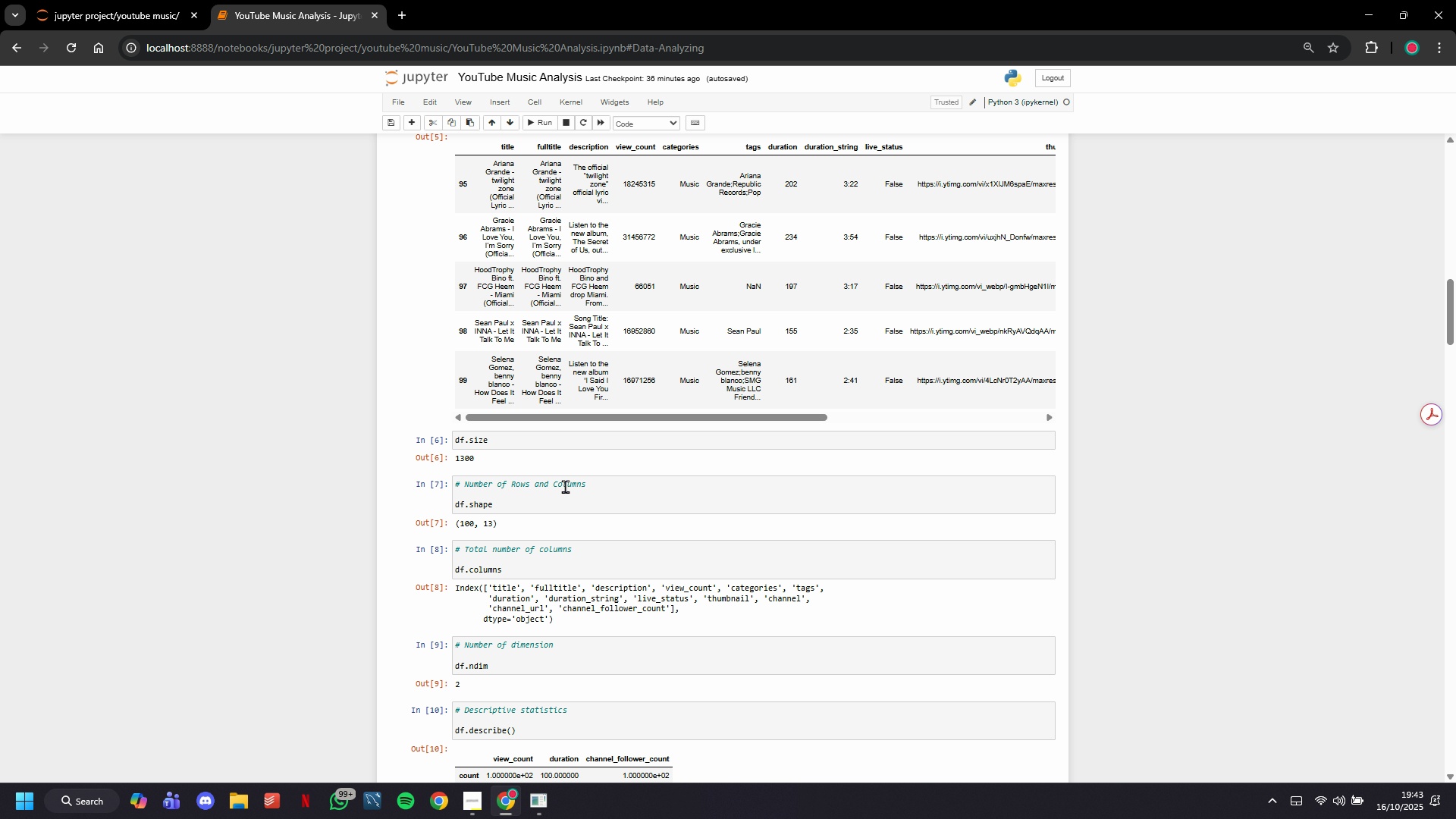 
wait(21.05)
 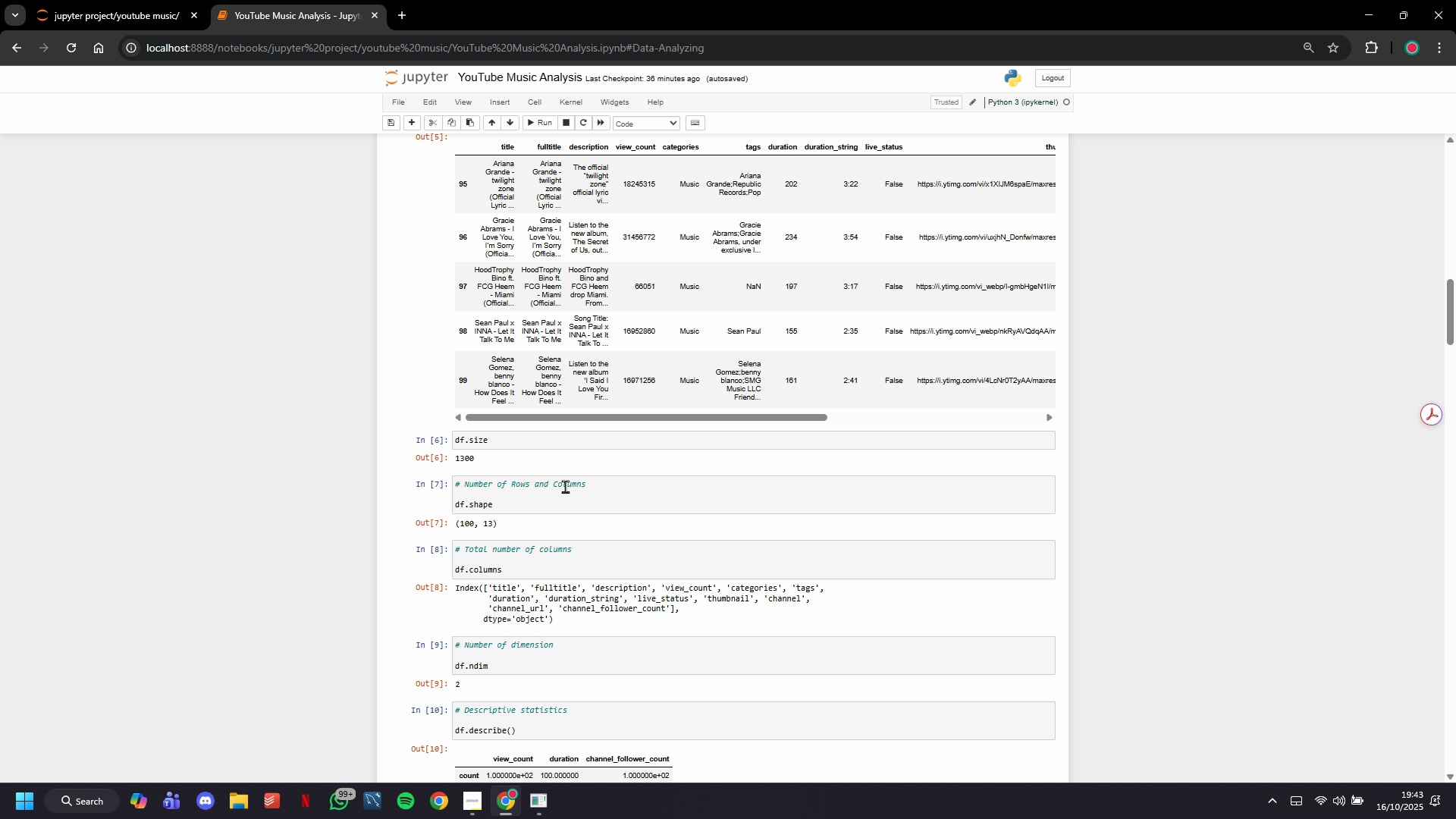 
scroll: coordinate [563, 479], scroll_direction: down, amount: 17.0
 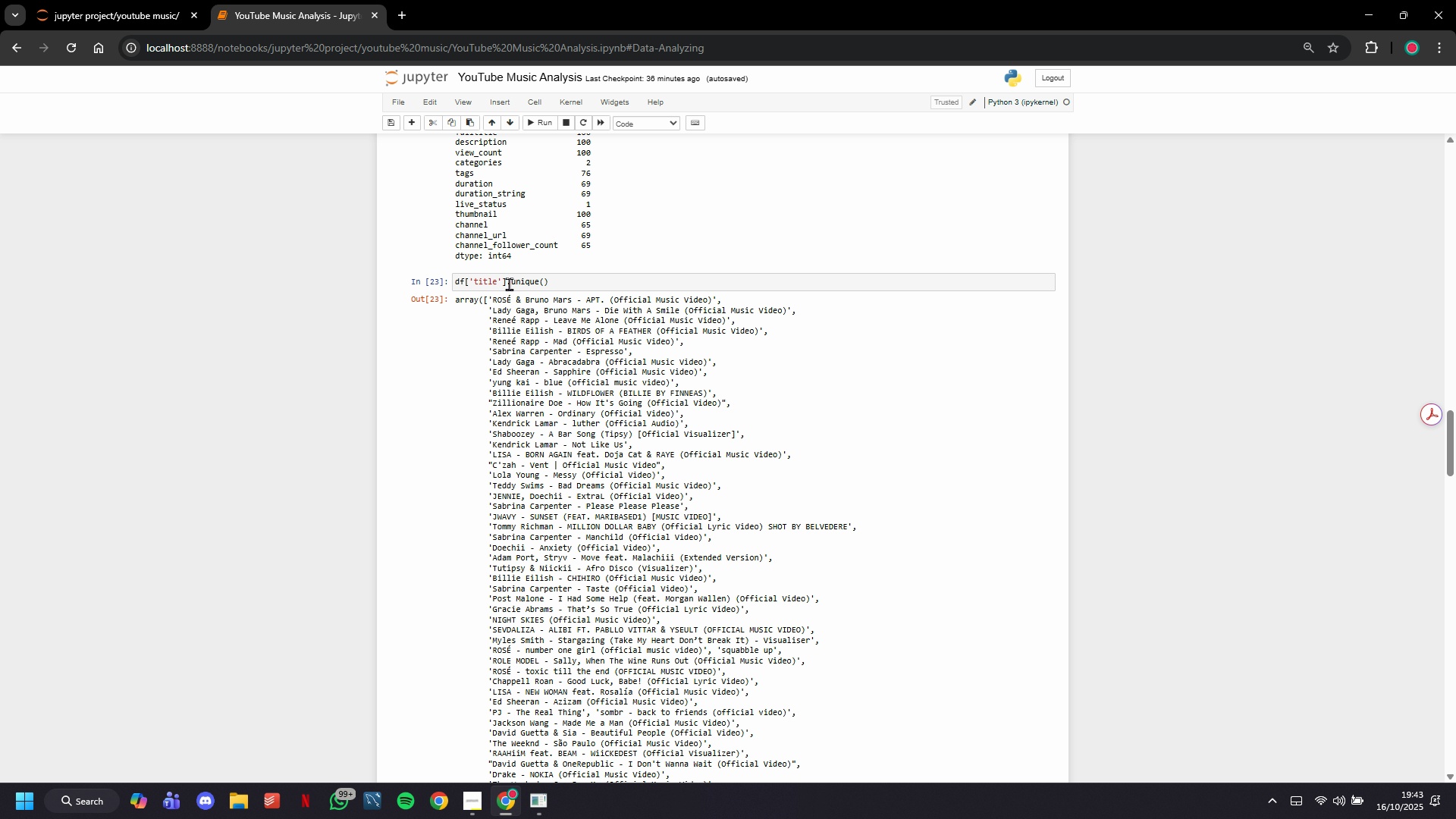 
double_click([509, 284])
 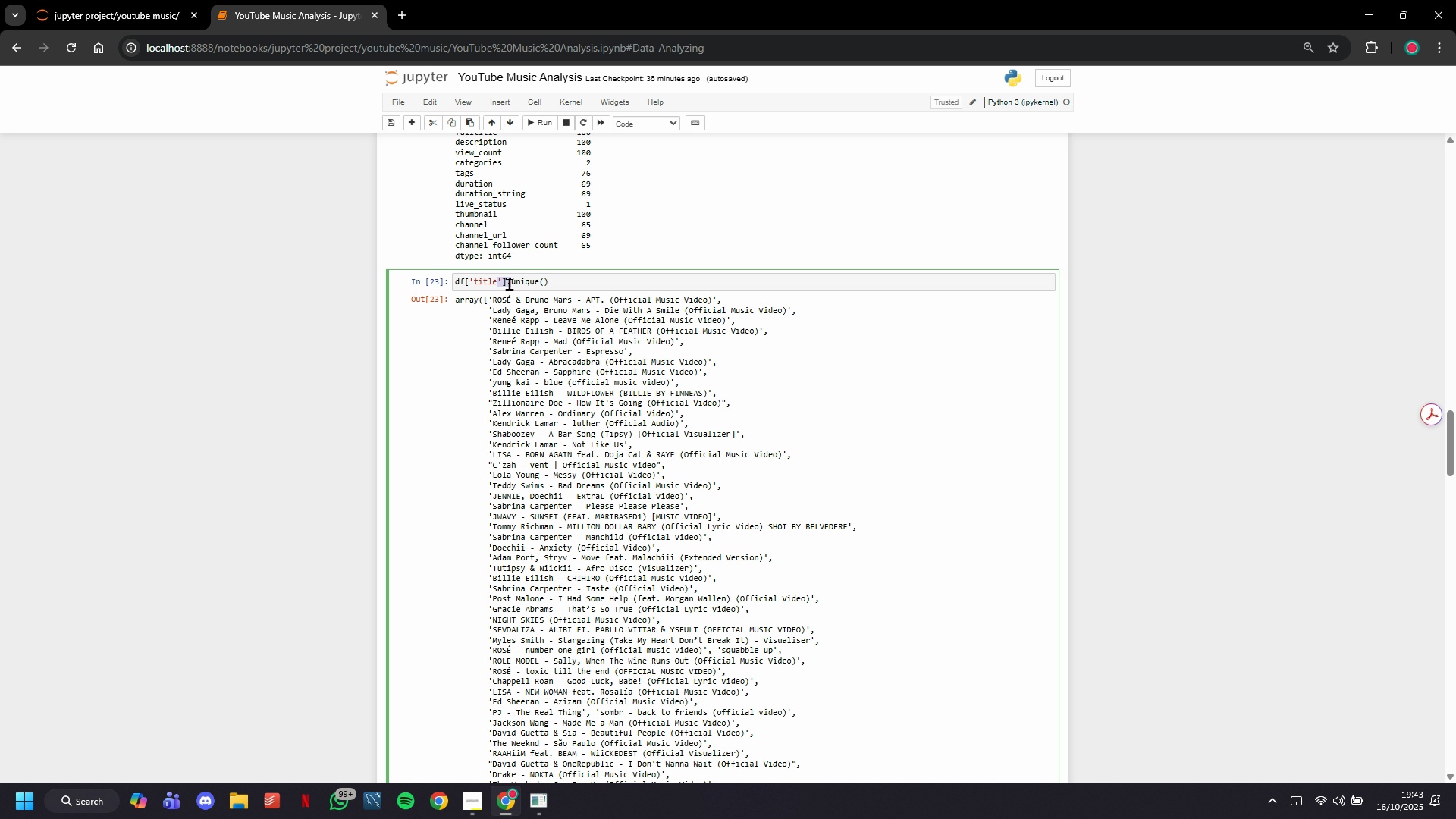 
triple_click([509, 284])
 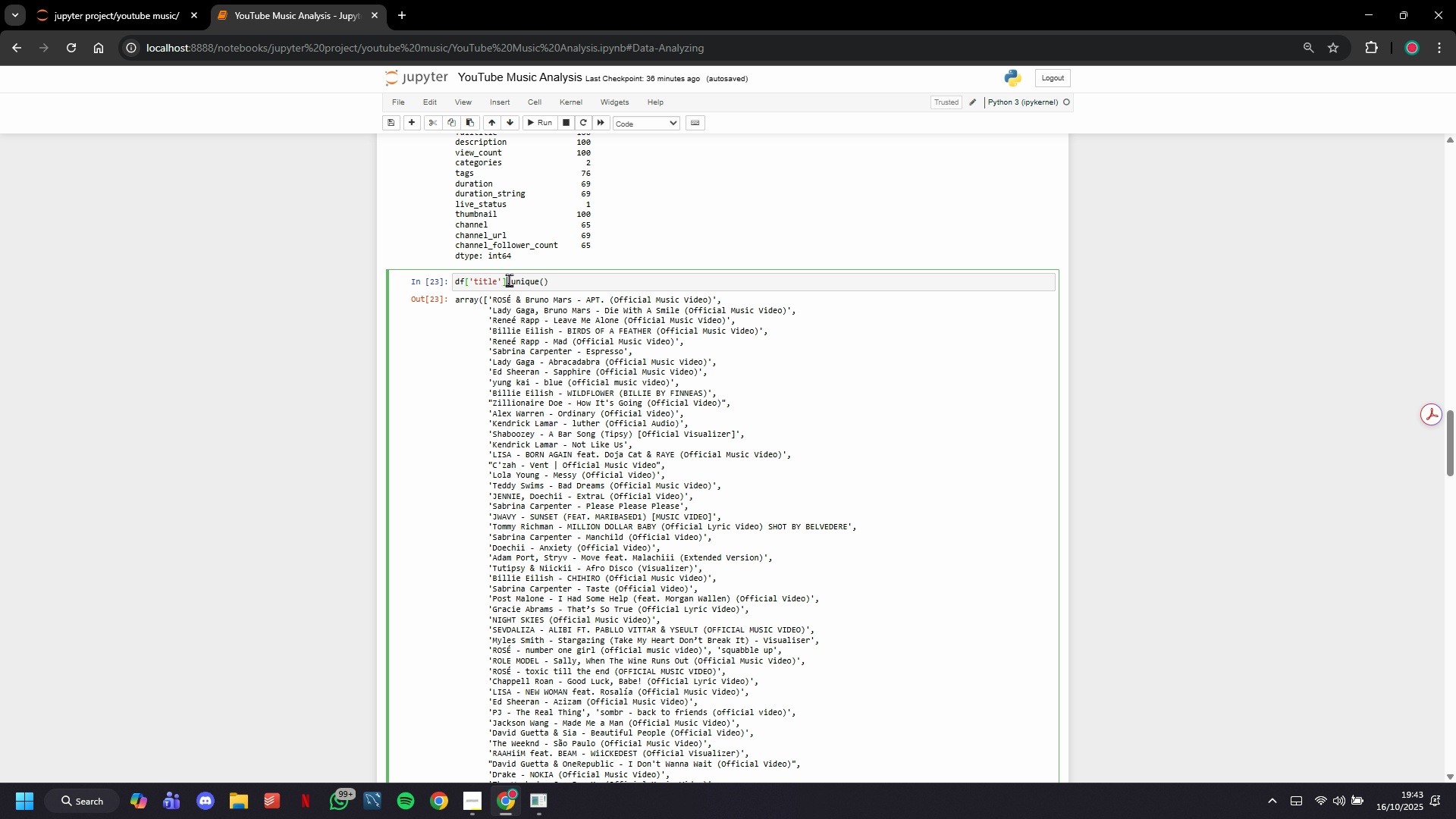 
double_click([509, 280])
 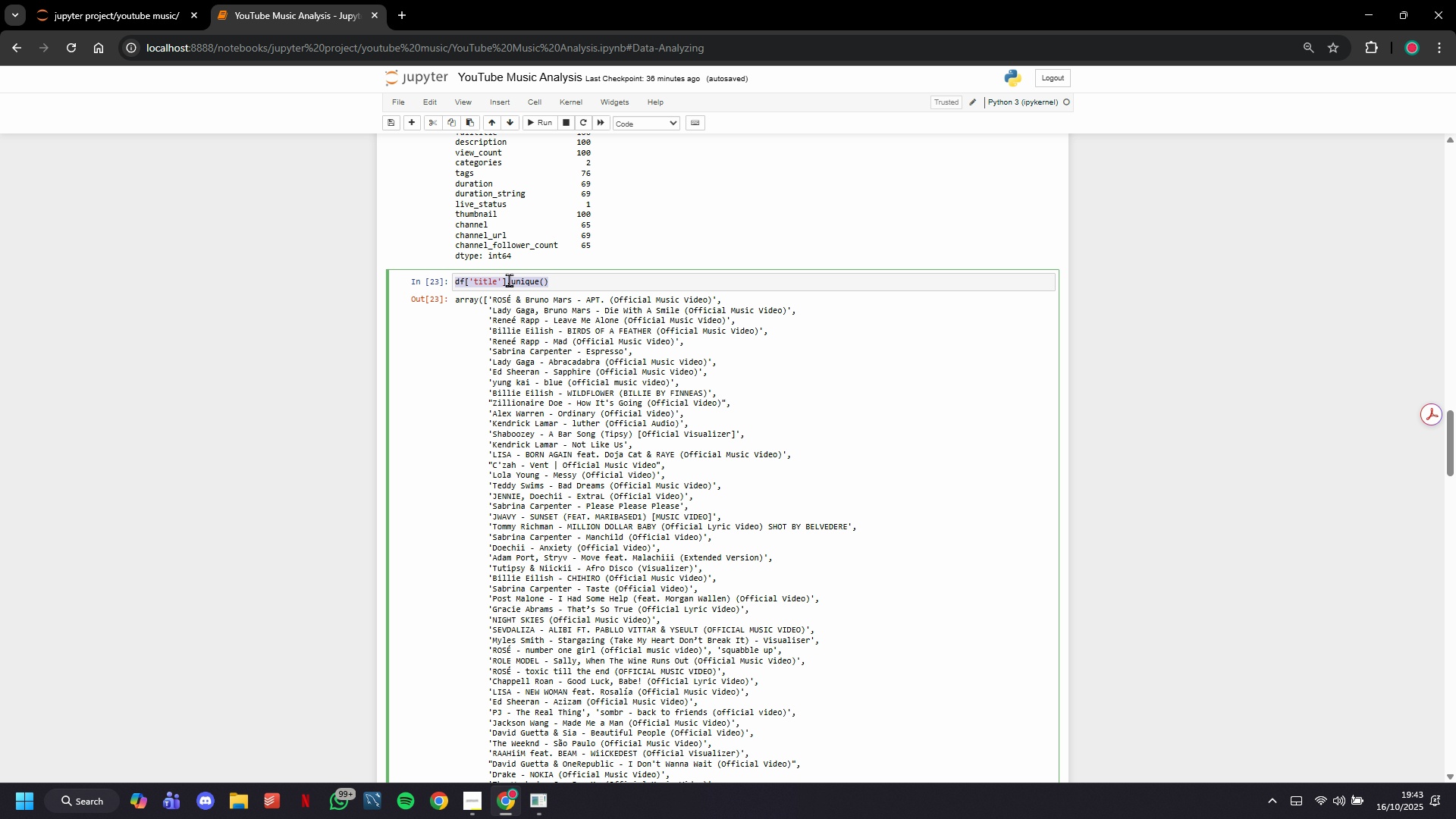 
triple_click([509, 280])
 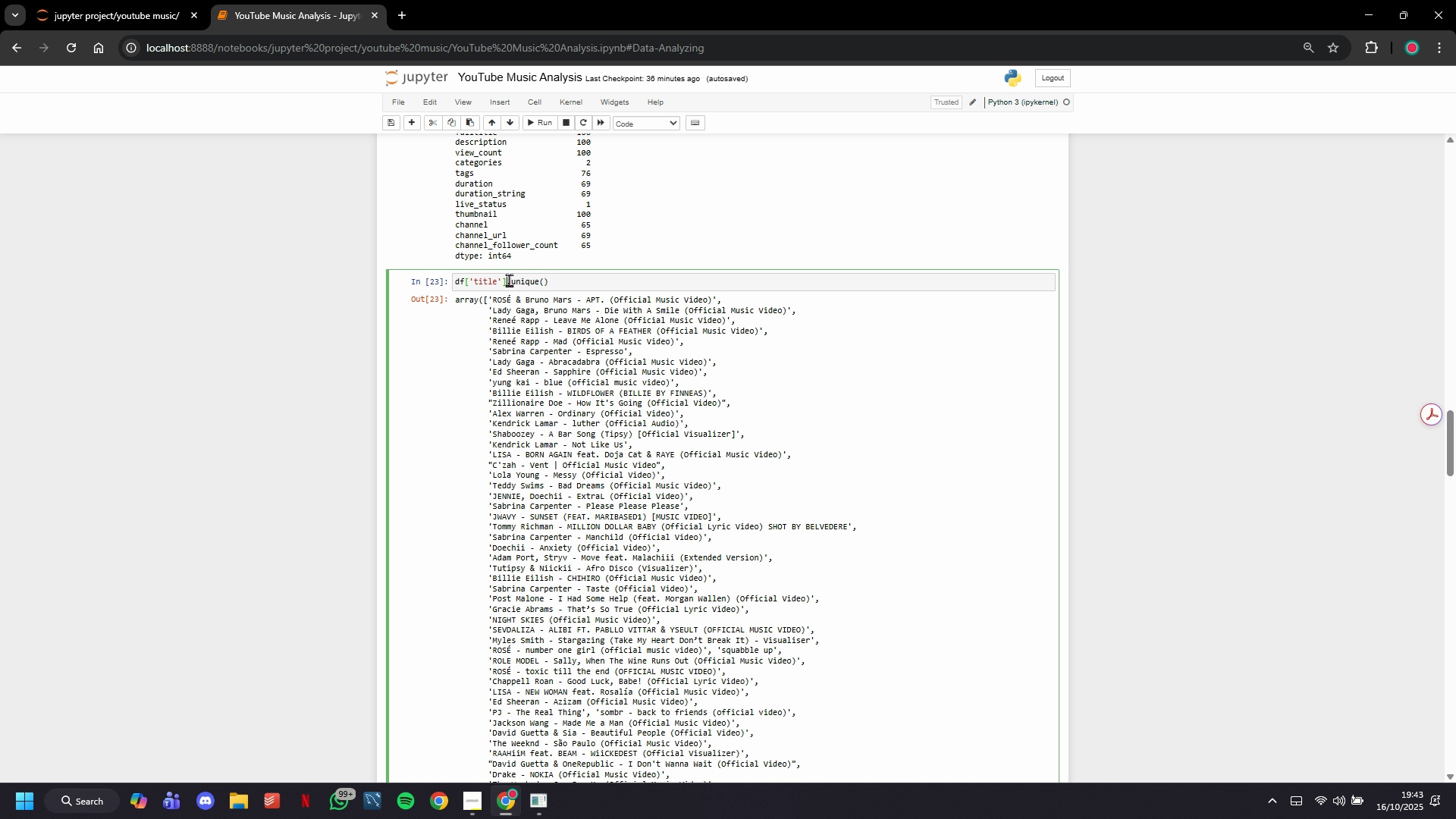 
triple_click([509, 280])
 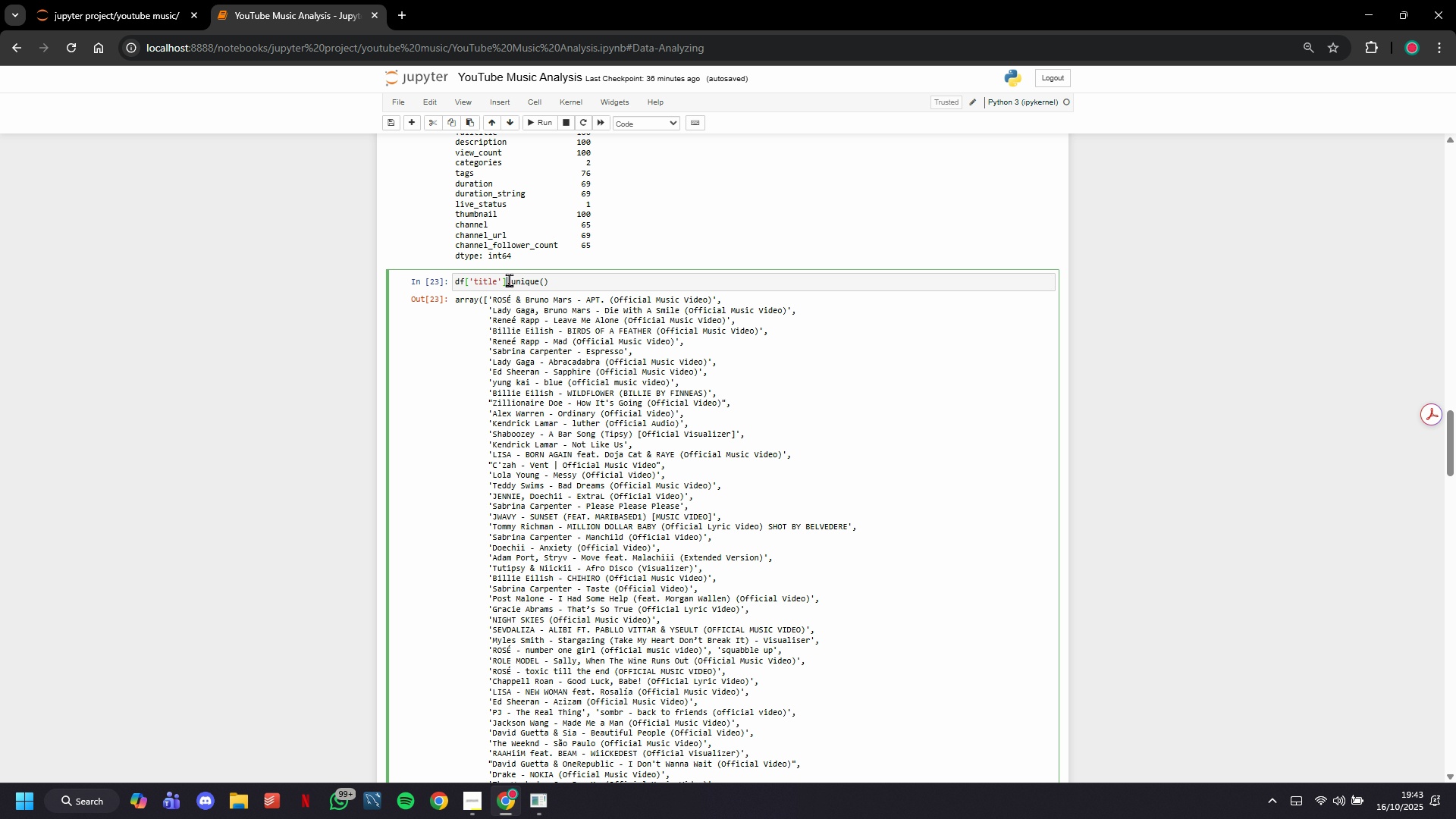 
key(Control+C)
 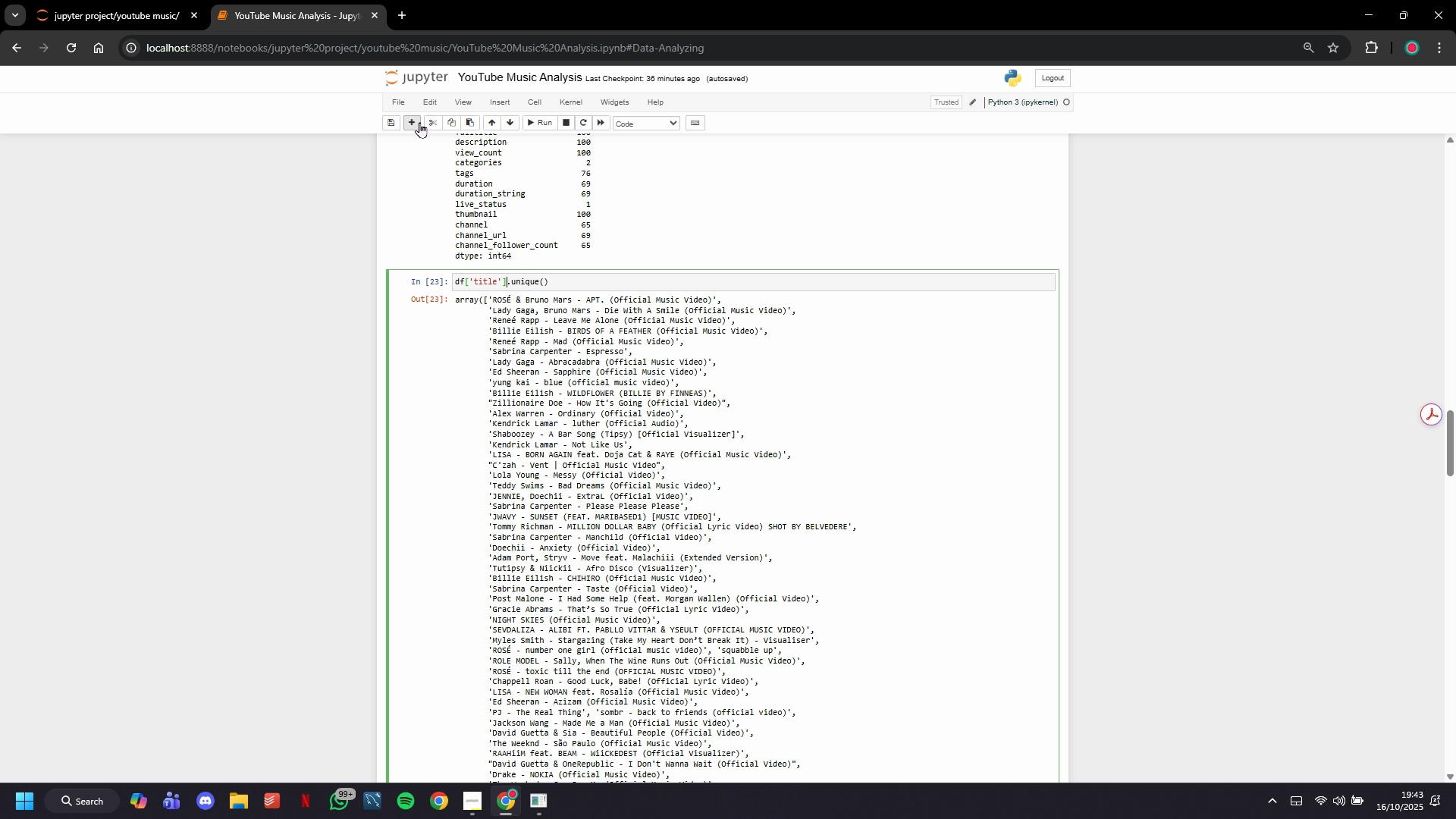 
left_click([416, 119])
 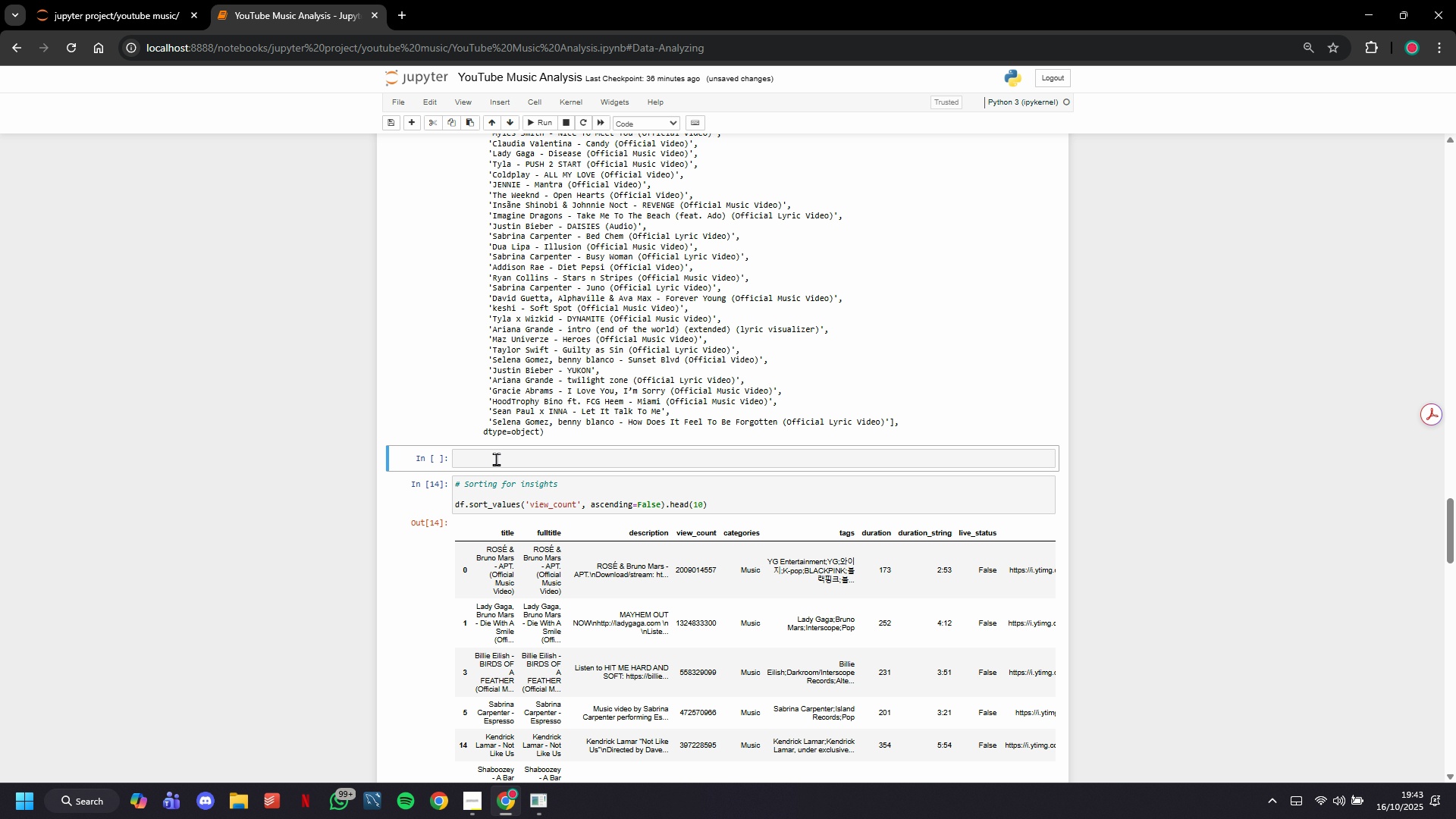 
key(Control+V)
 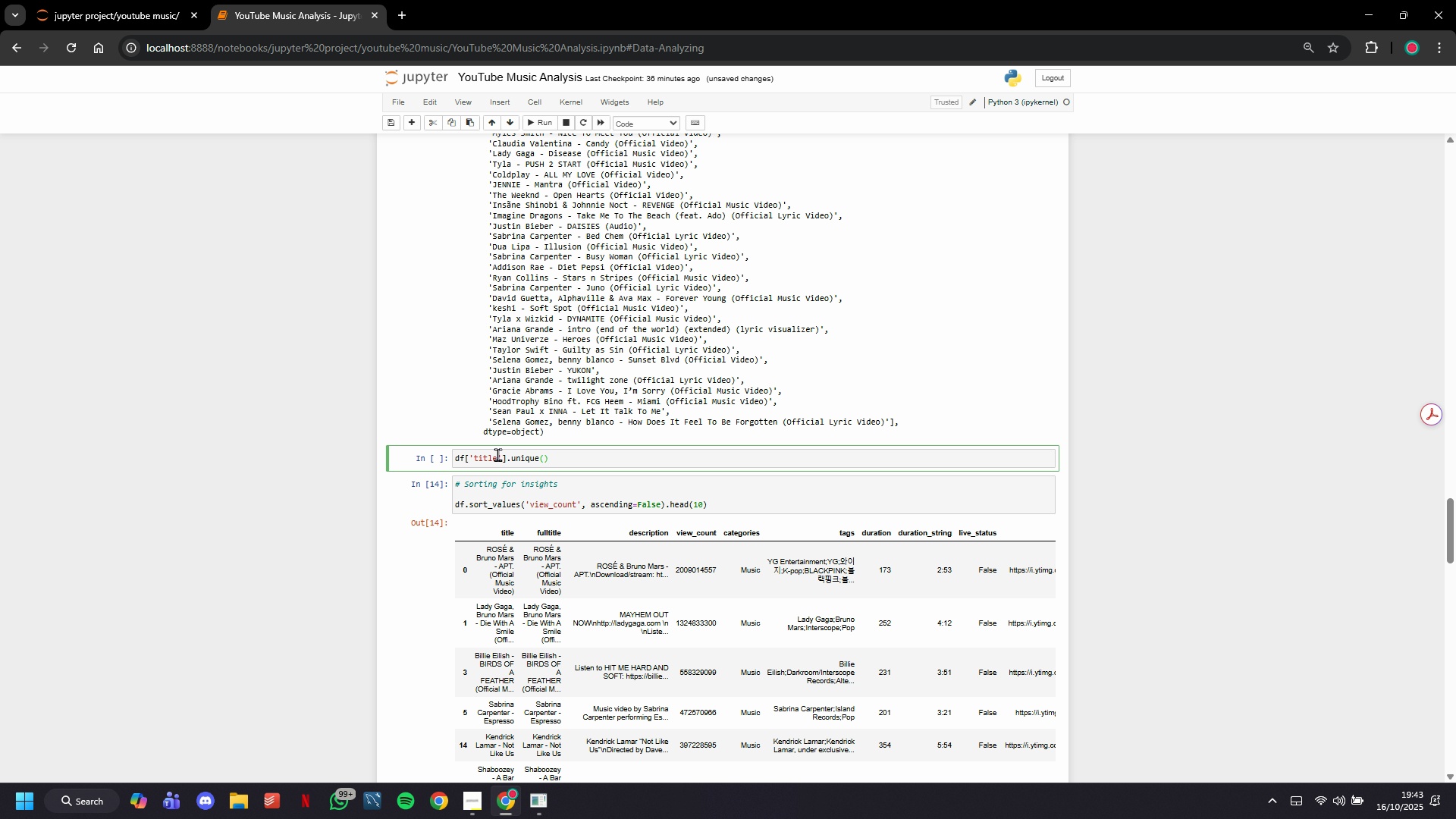 
left_click([494, 457])
 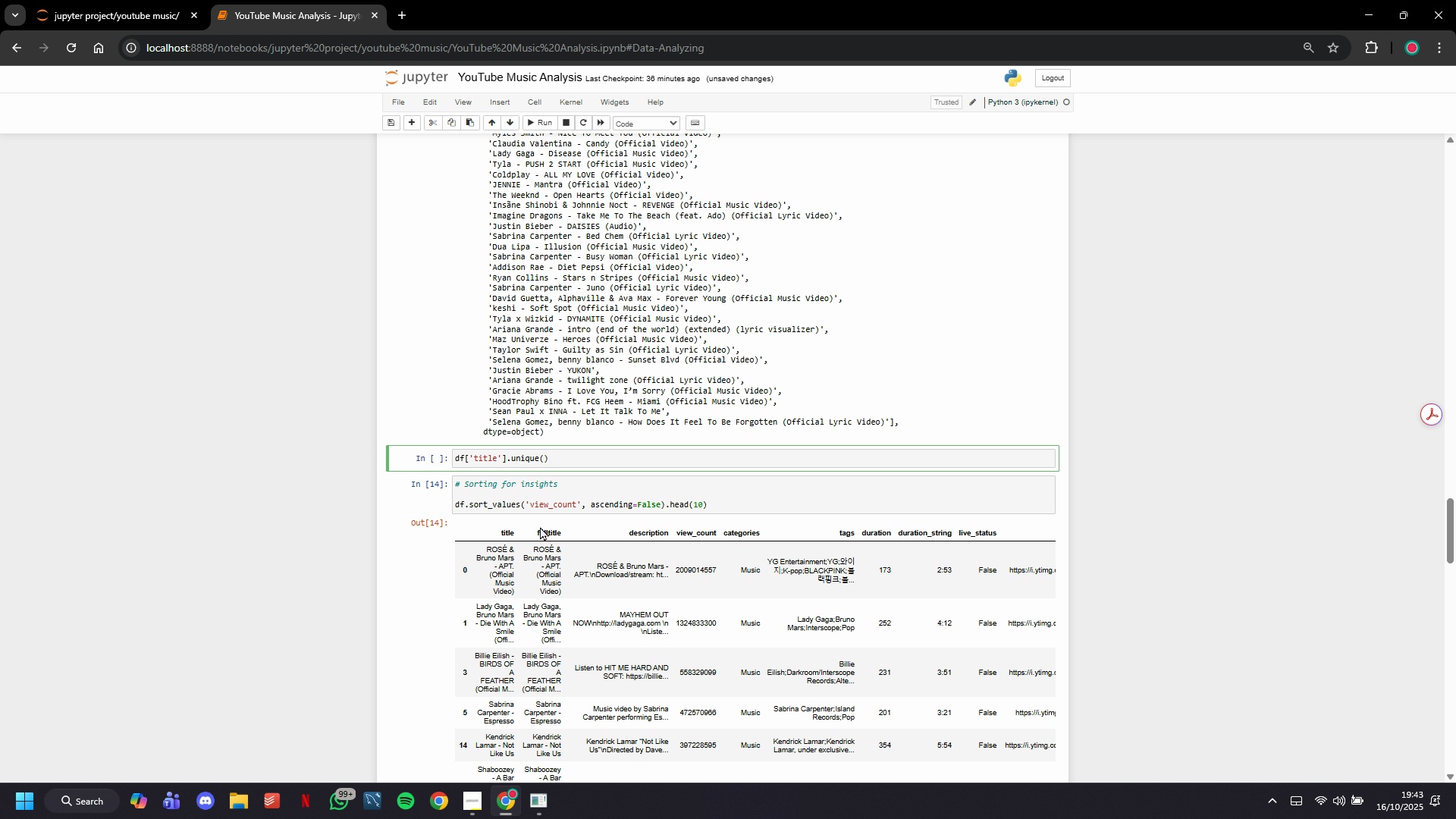 
key(ArrowRight)
 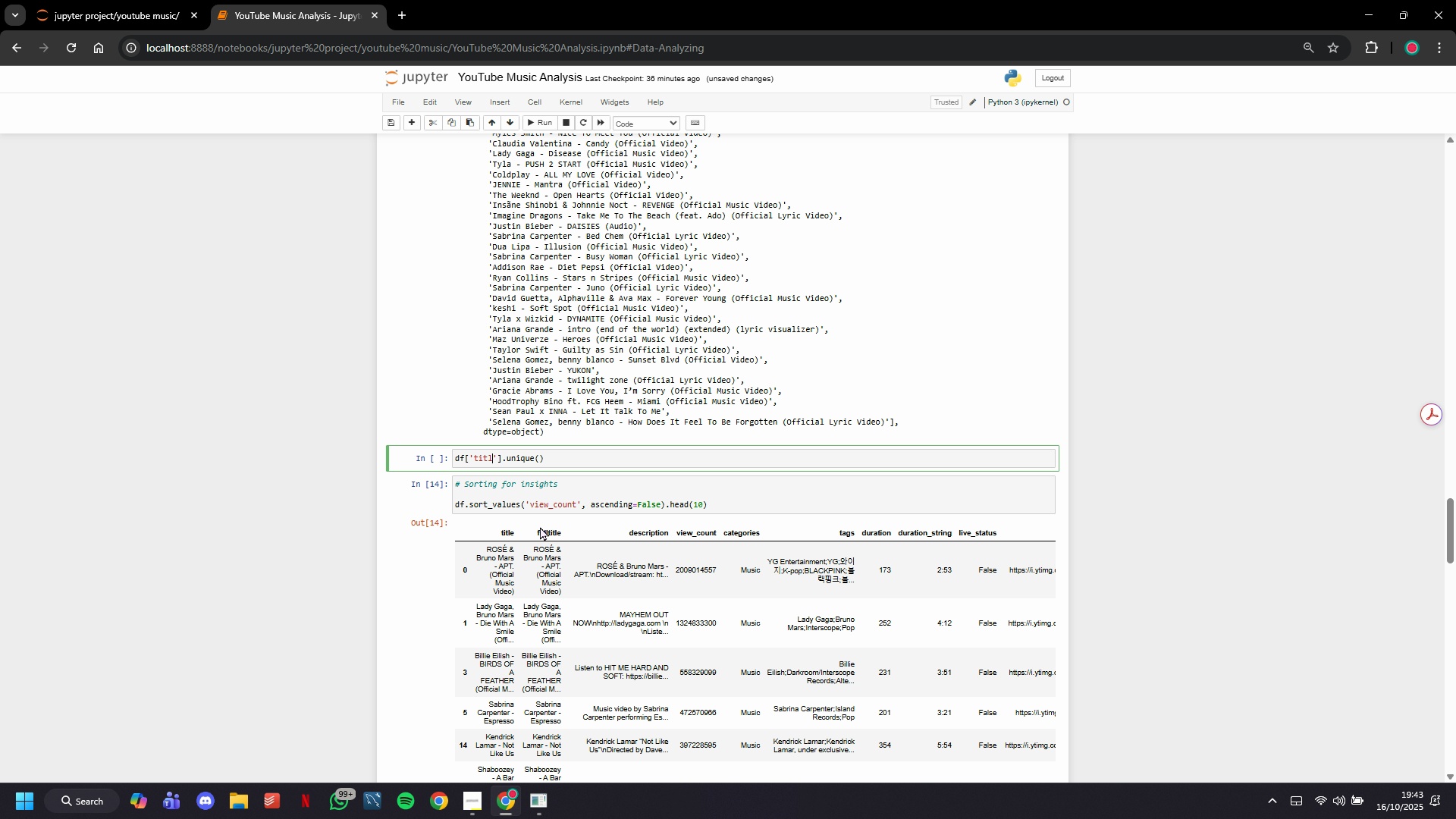 
key(Backspace)
key(Backspace)
key(Backspace)
key(Backspace)
key(Backspace)
type(categories)
 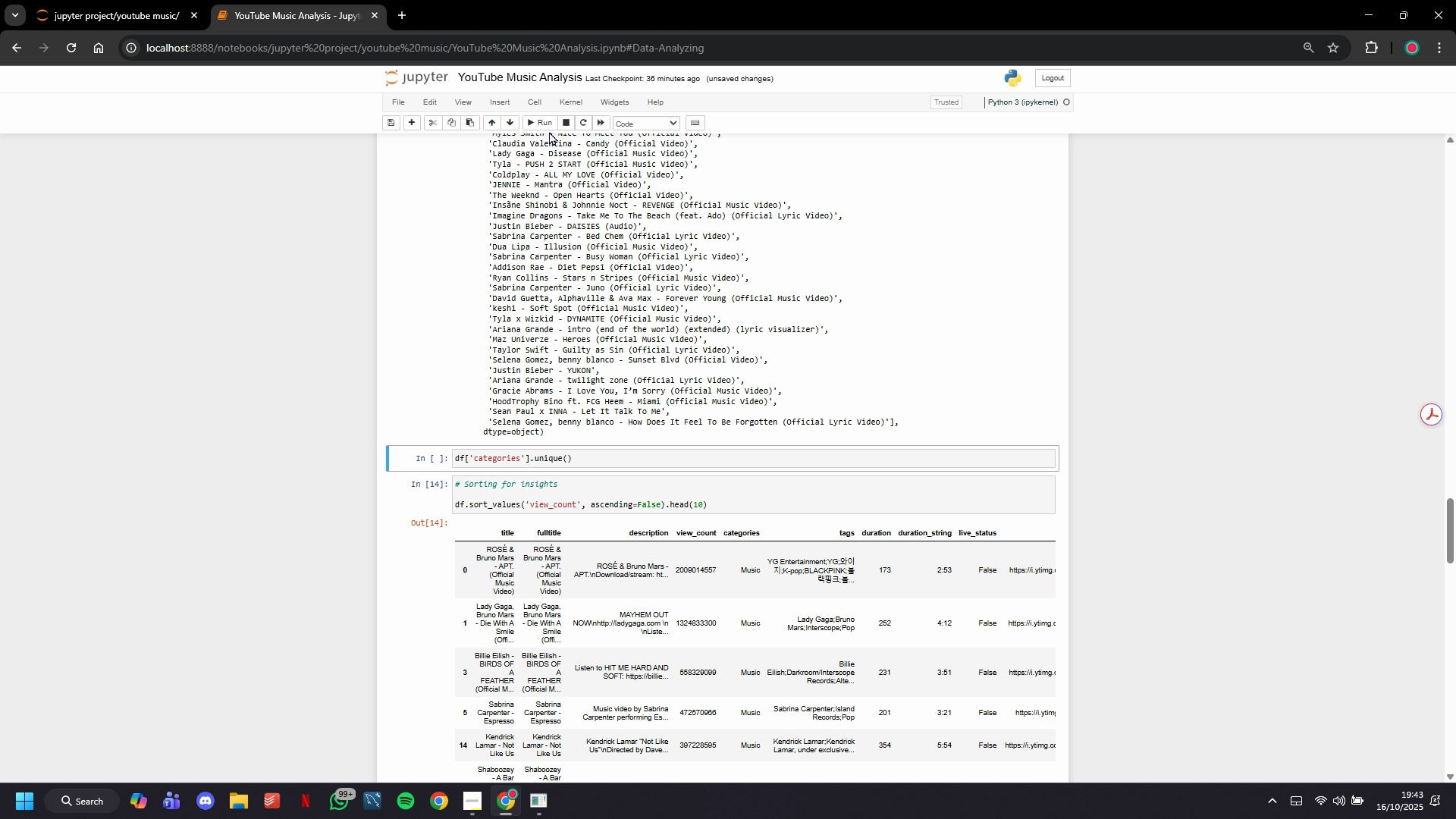 
double_click([549, 131])
 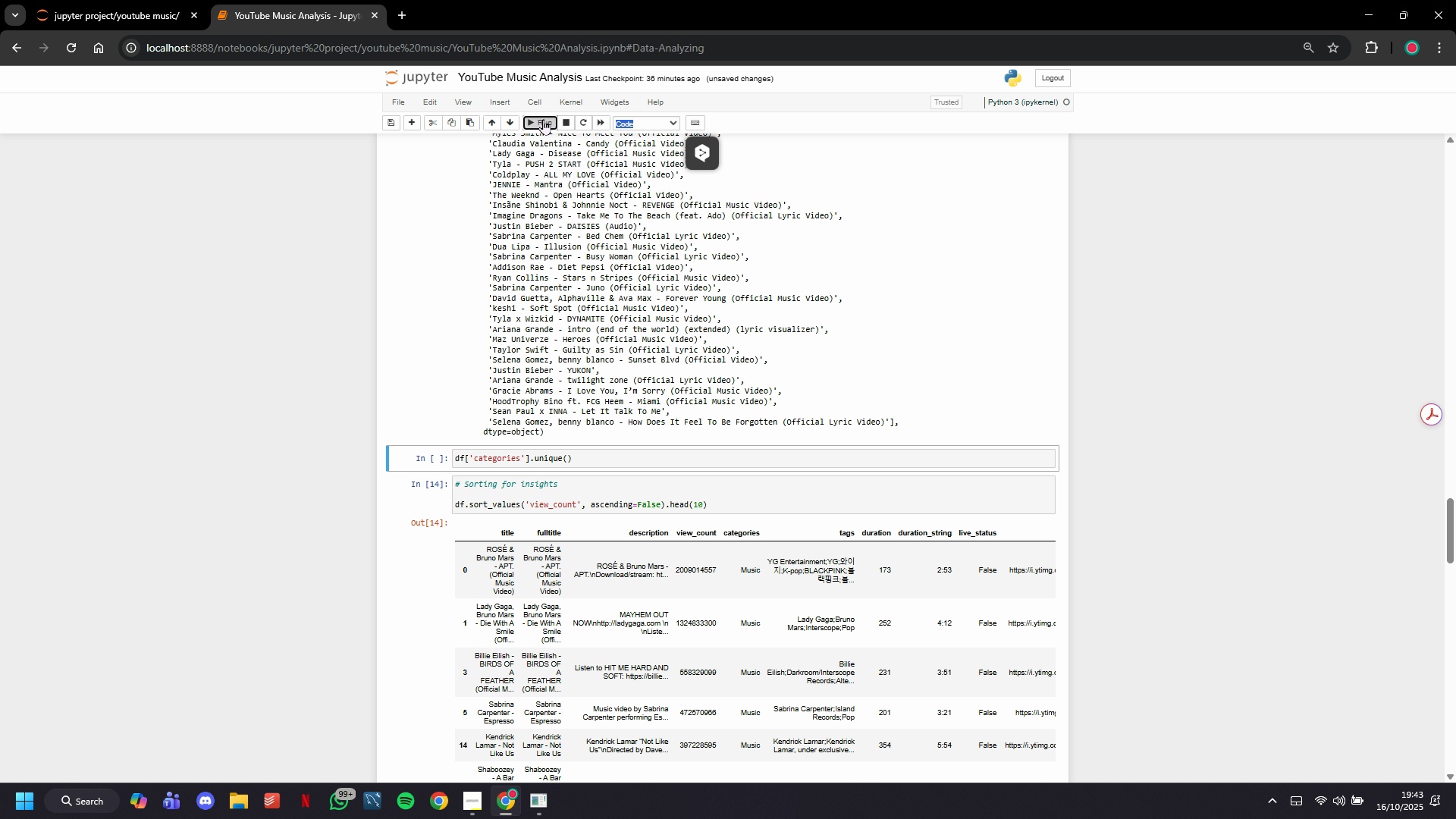 
triple_click([543, 119])
 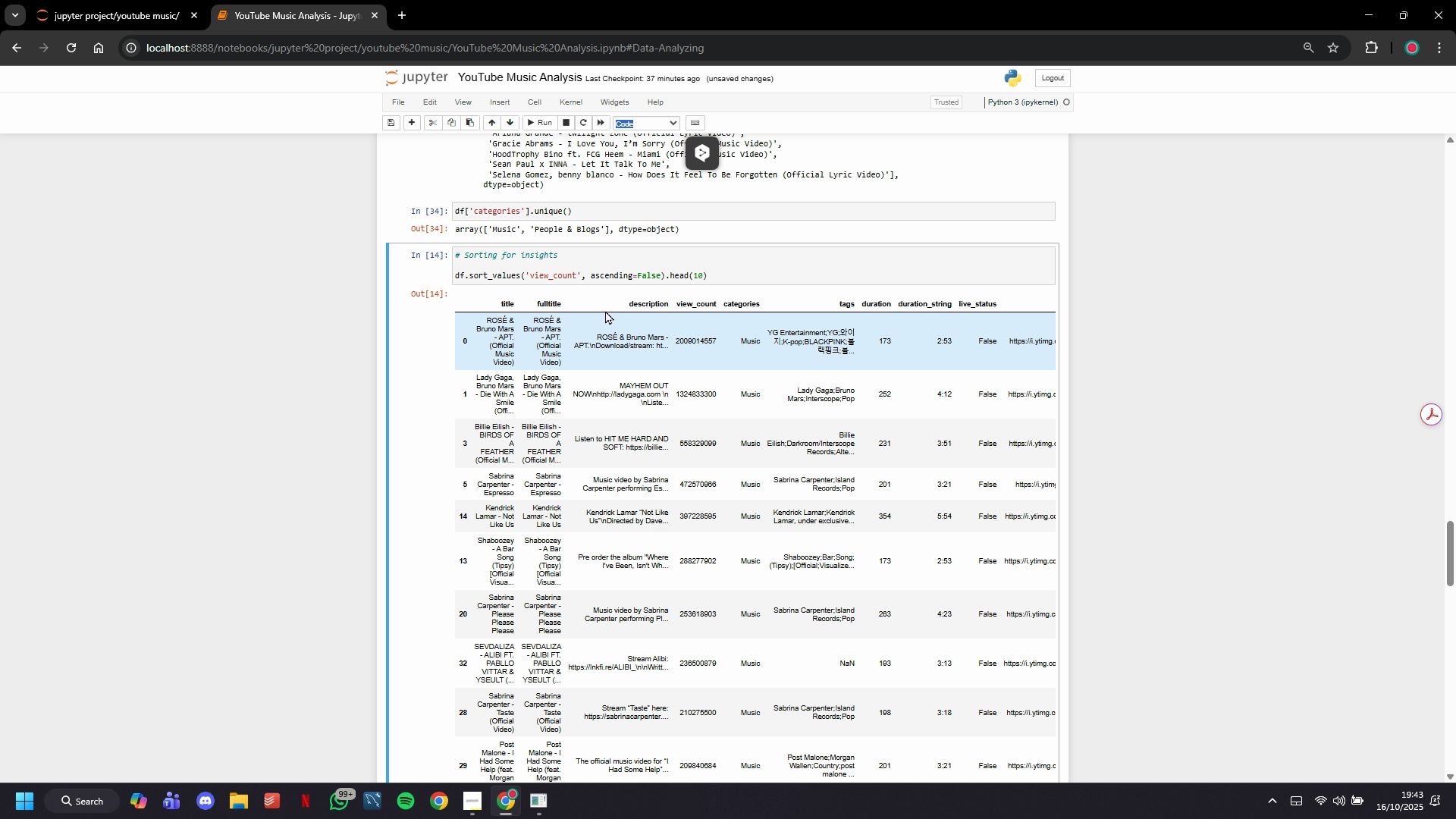 
scroll: coordinate [611, 316], scroll_direction: up, amount: 22.0
 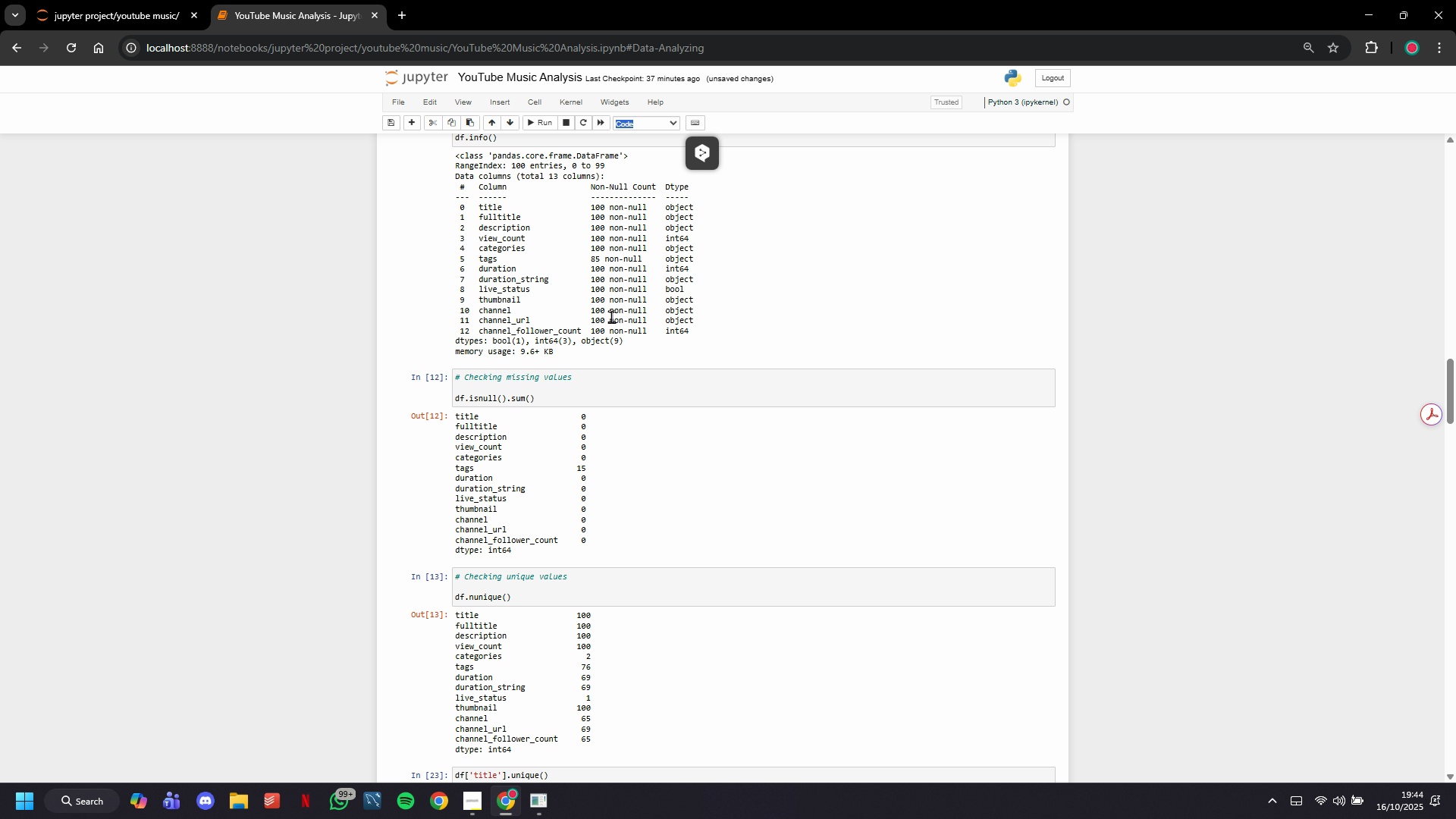 
wait(29.74)
 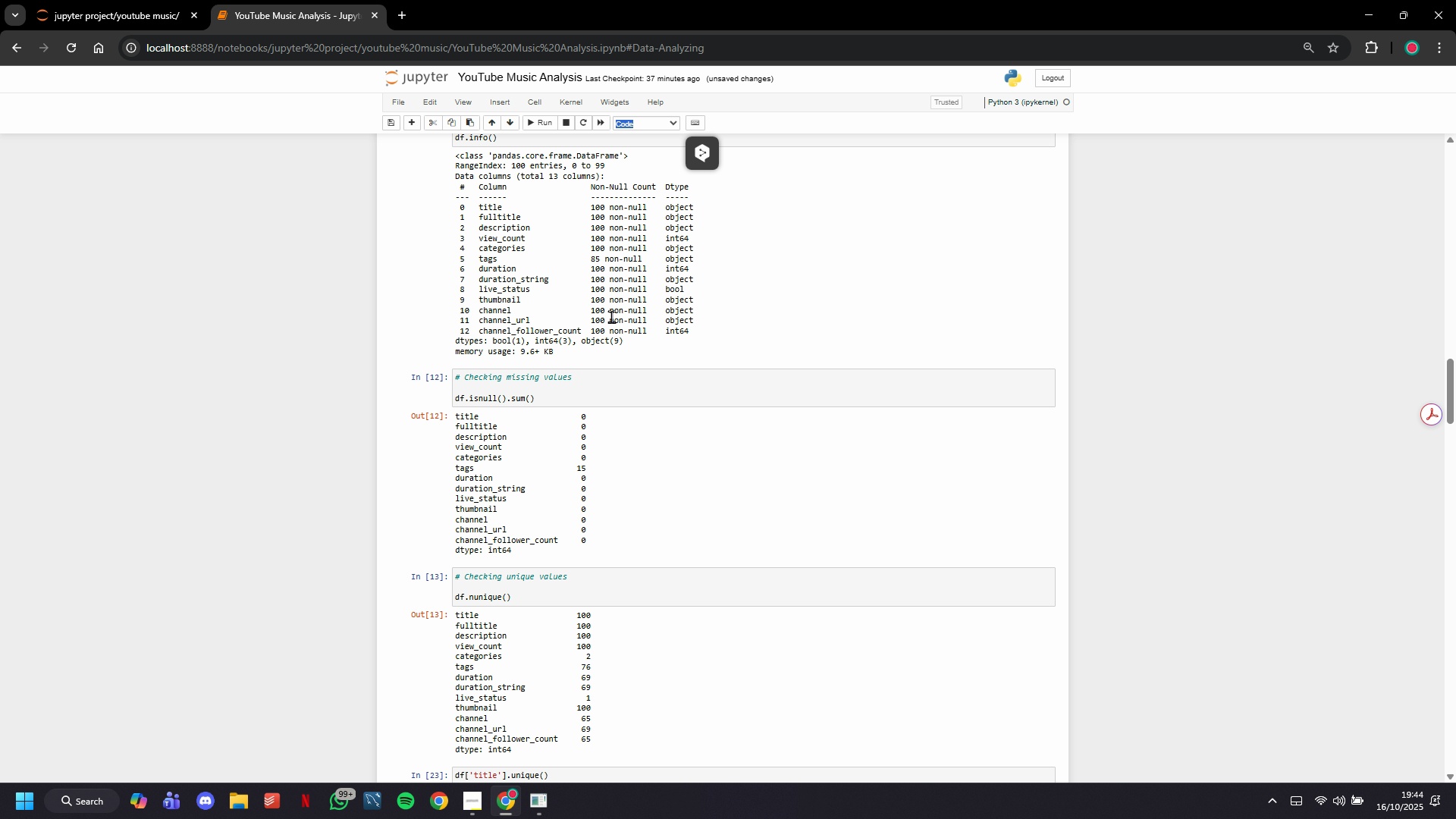 
scroll: coordinate [618, 343], scroll_direction: down, amount: 5.0
 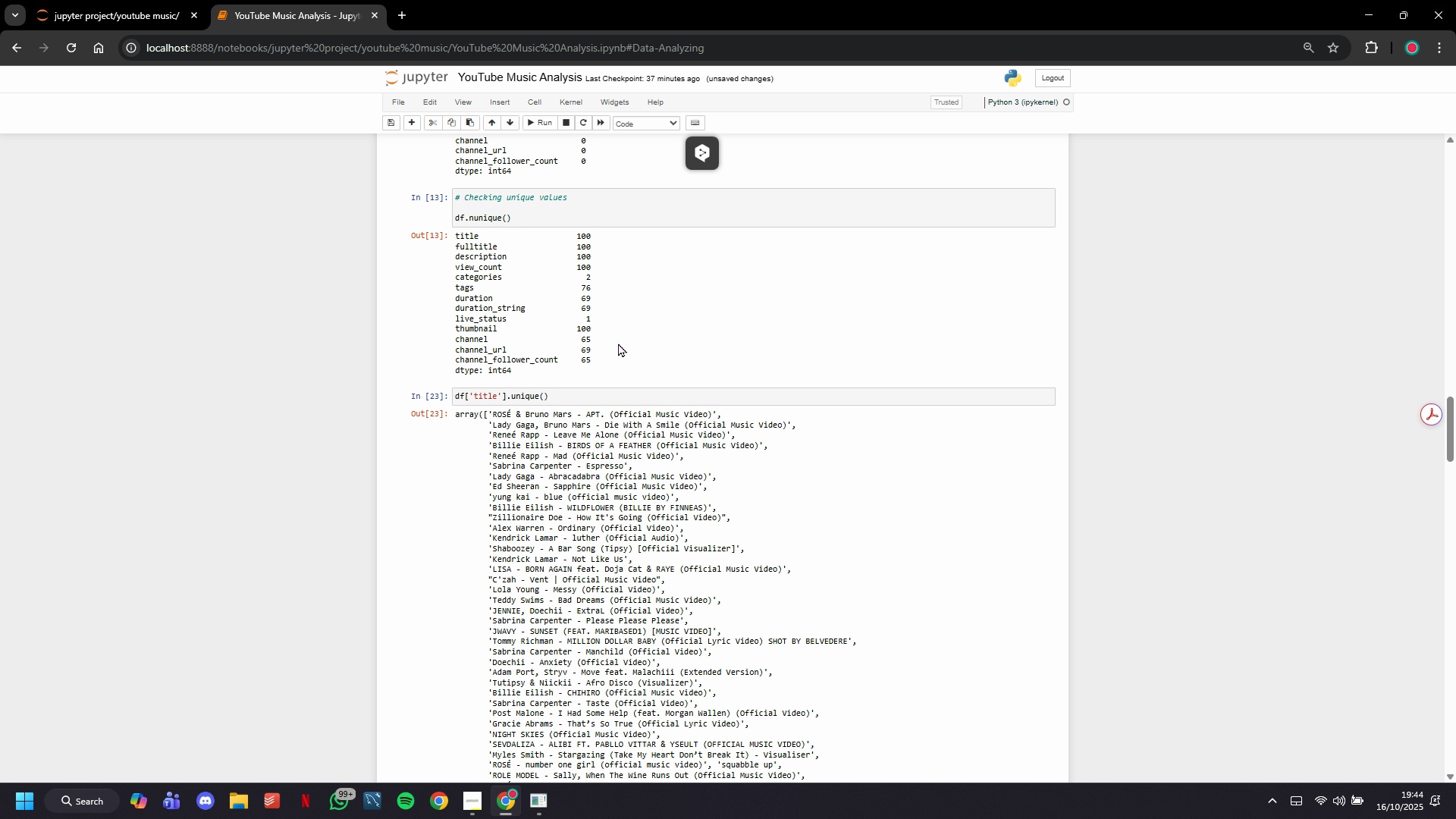 
left_click([618, 343])
 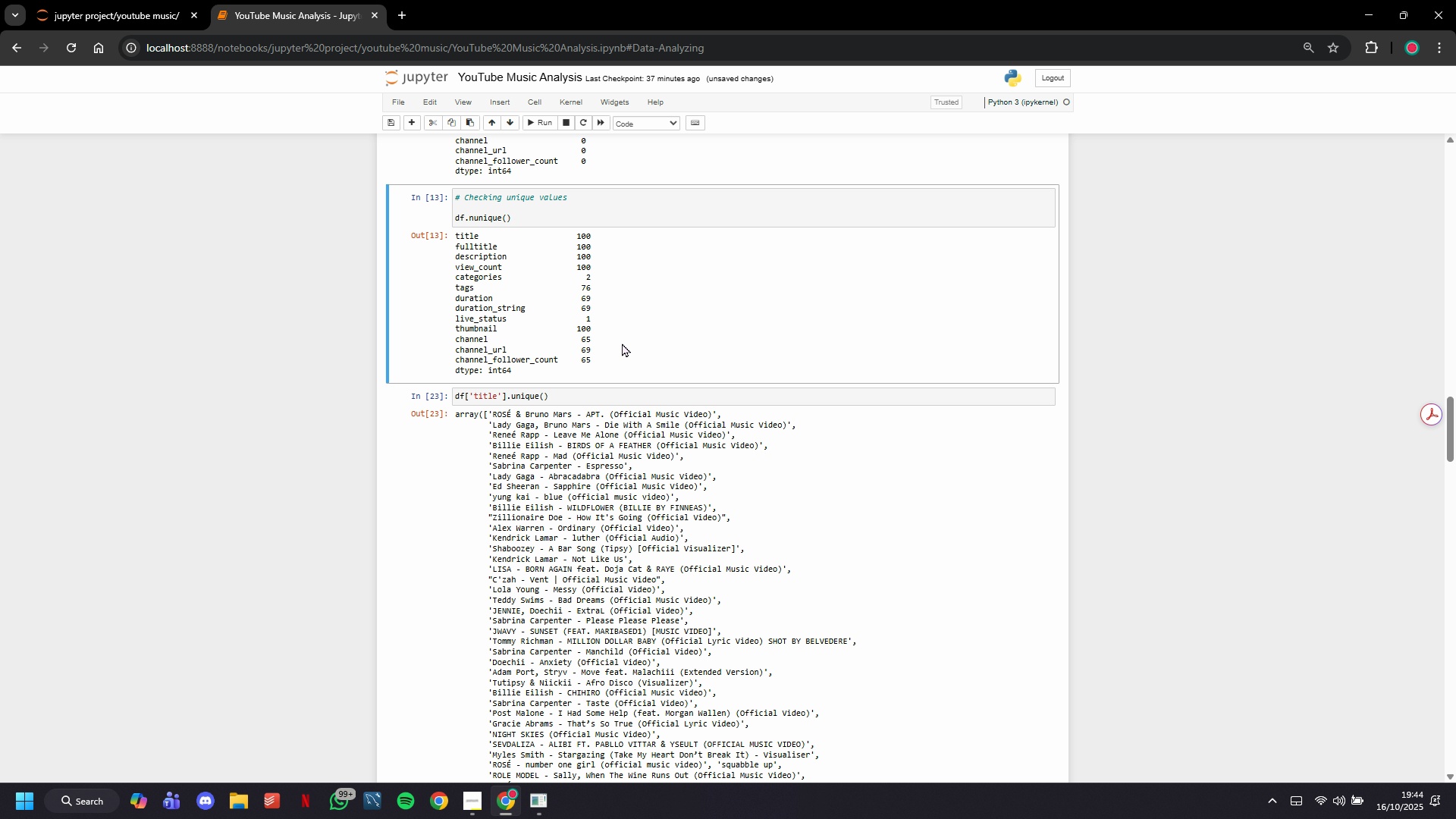 
scroll: coordinate [622, 343], scroll_direction: up, amount: 15.0
 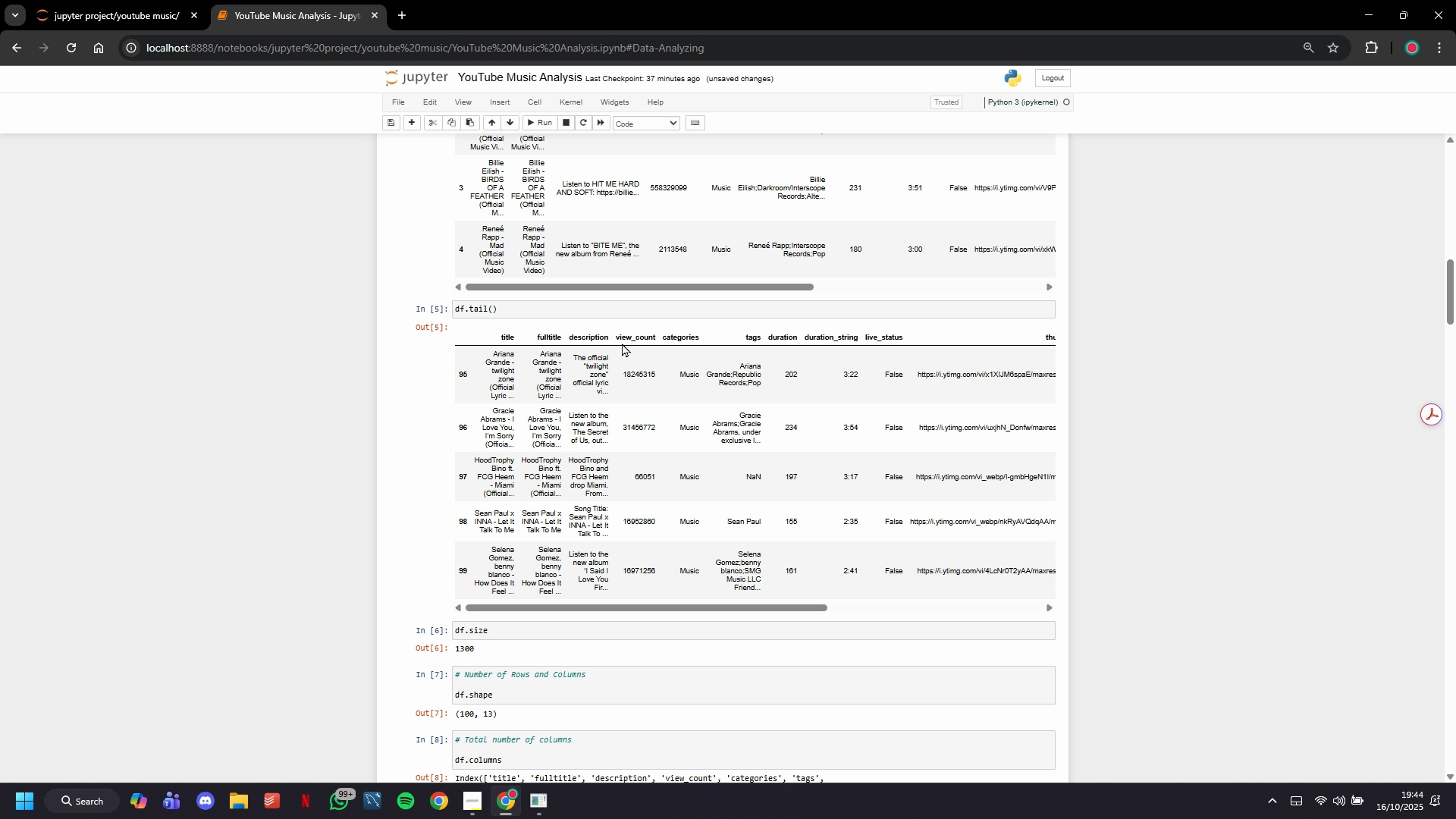 
wait(21.7)
 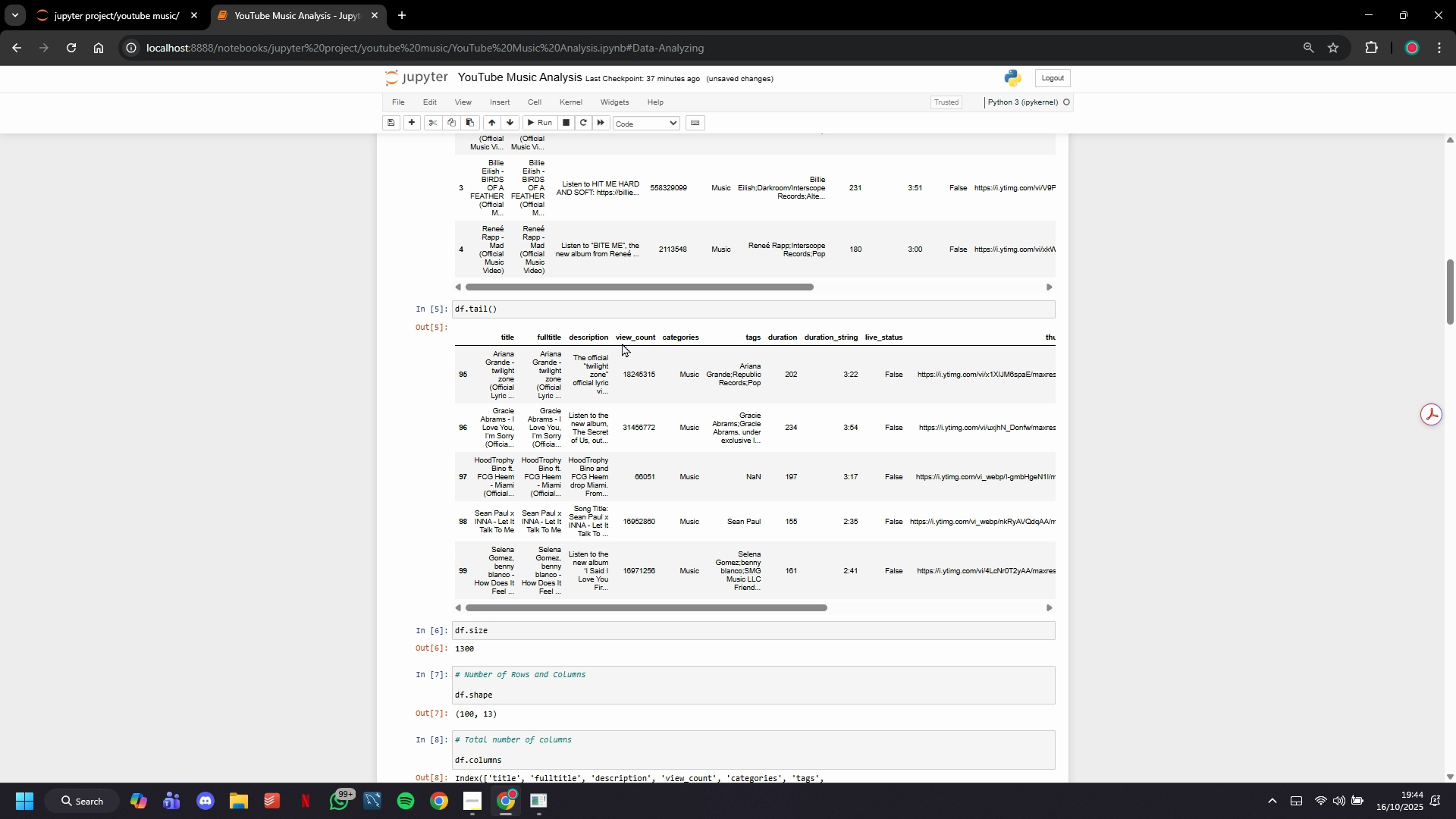 
scroll: coordinate [636, 366], scroll_direction: down, amount: 34.0
 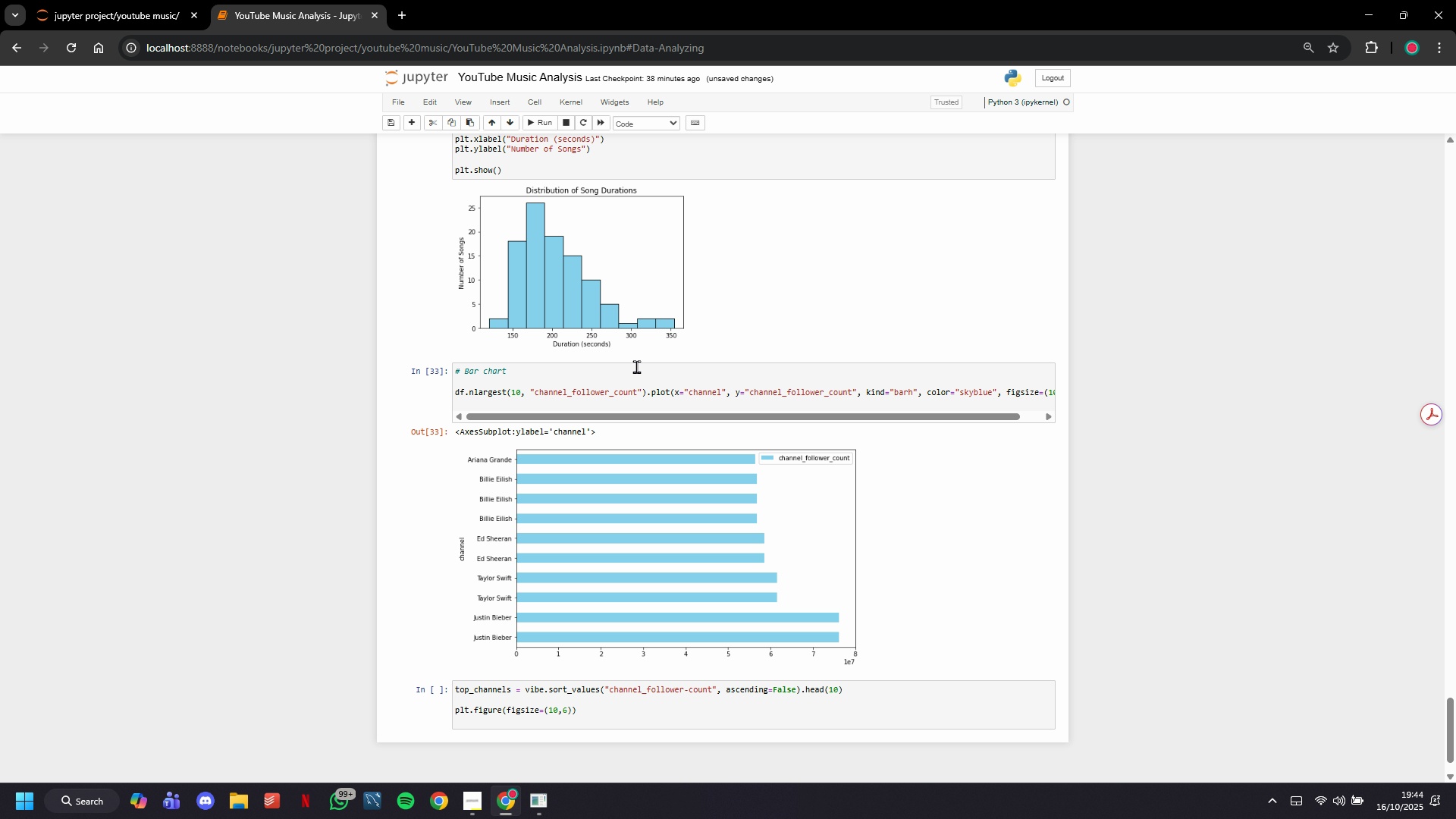 
scroll: coordinate [636, 366], scroll_direction: up, amount: 31.0
 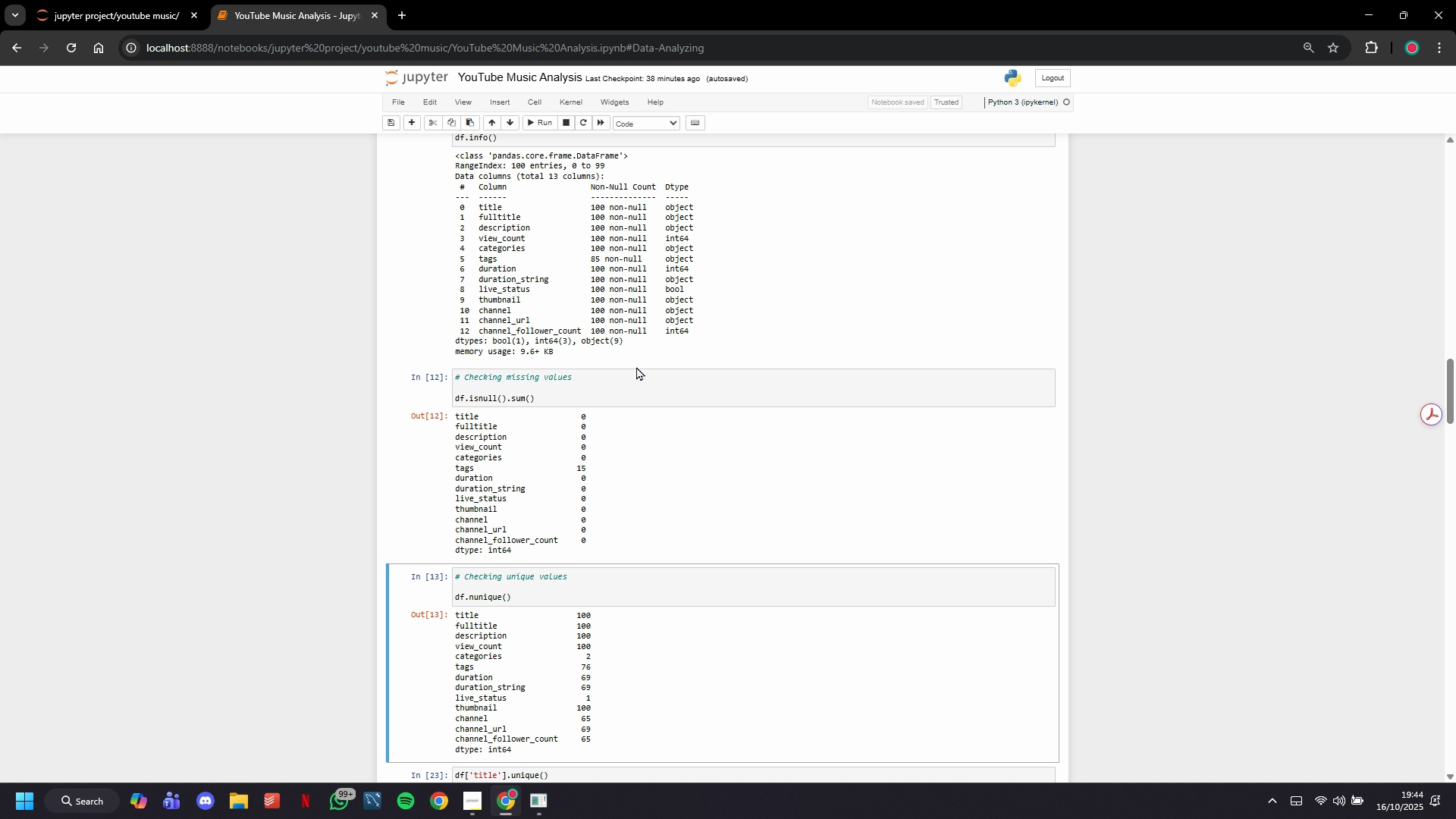 
scroll: coordinate [636, 366], scroll_direction: down, amount: 3.0
 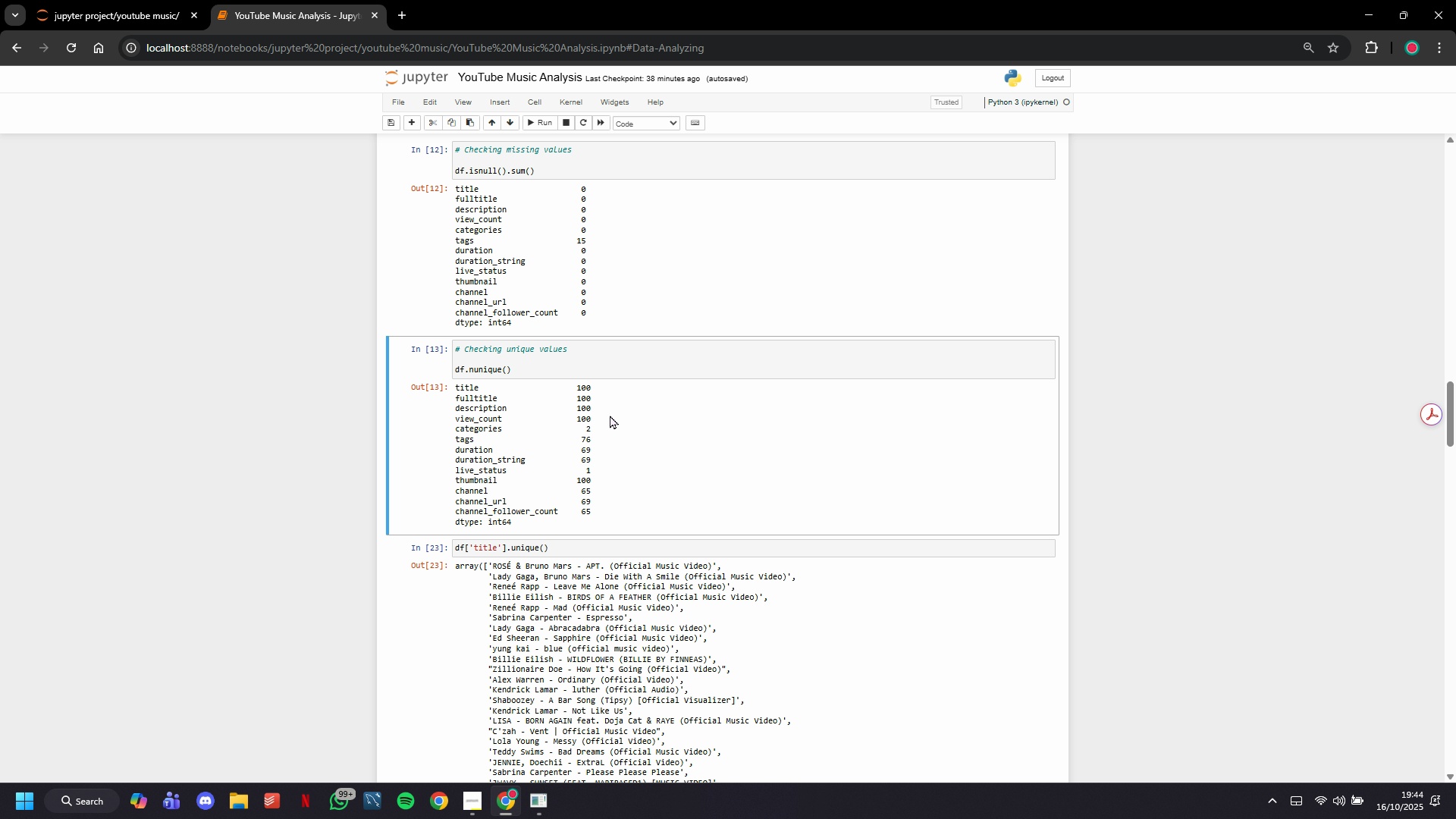 
scroll: coordinate [610, 415], scroll_direction: up, amount: 4.0
 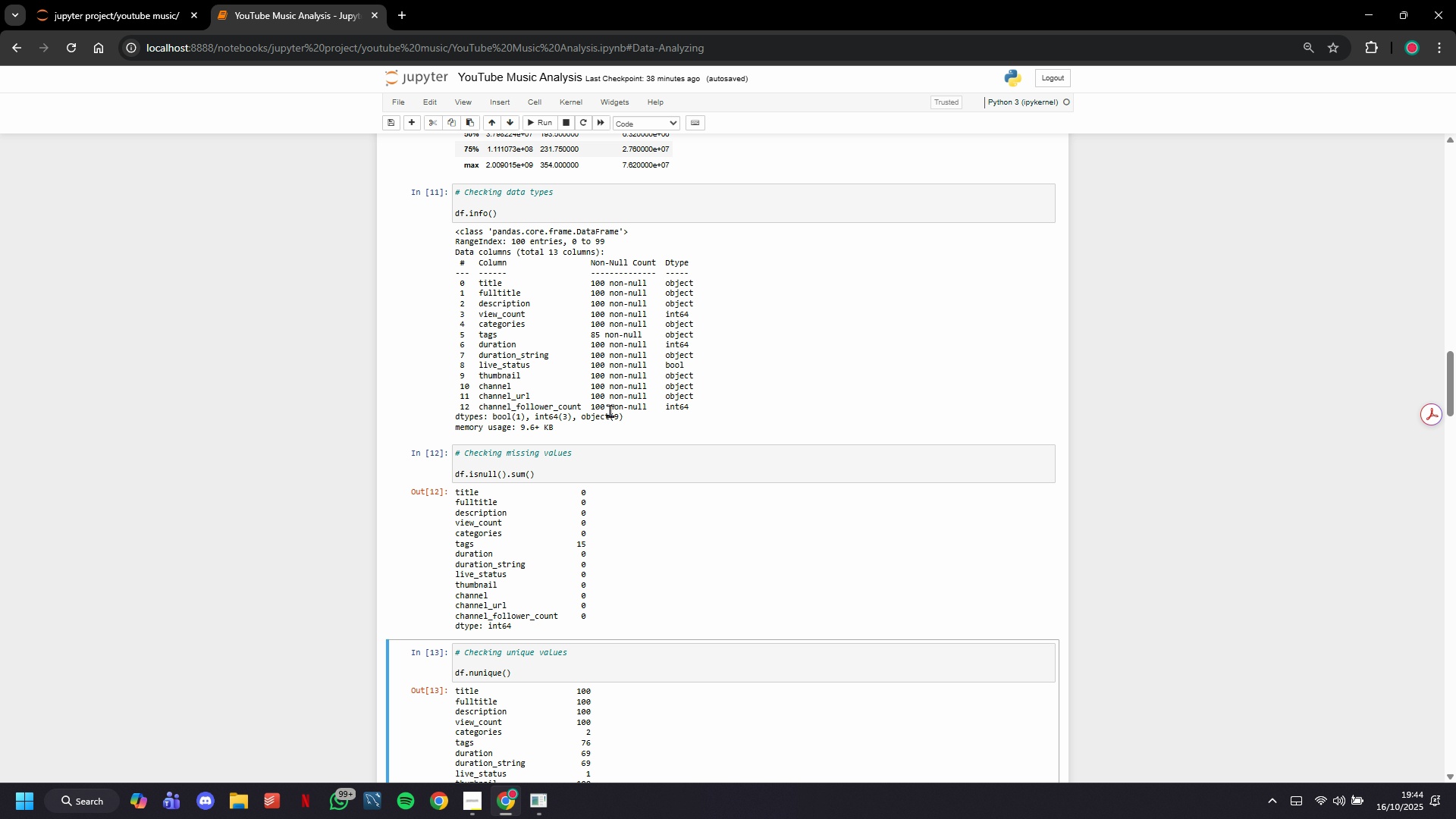 
scroll: coordinate [610, 410], scroll_direction: down, amount: 3.0
 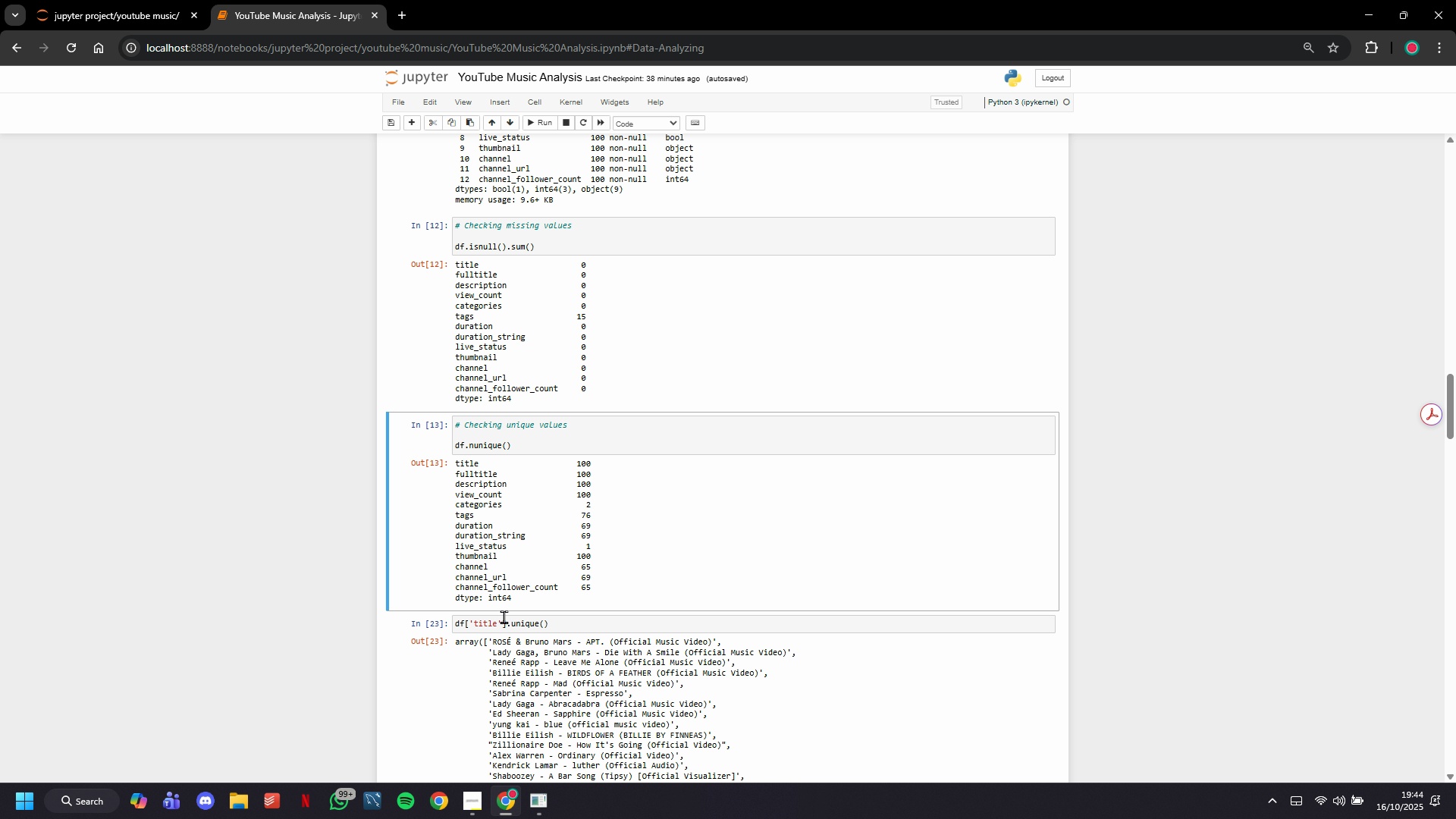 
double_click([504, 618])
 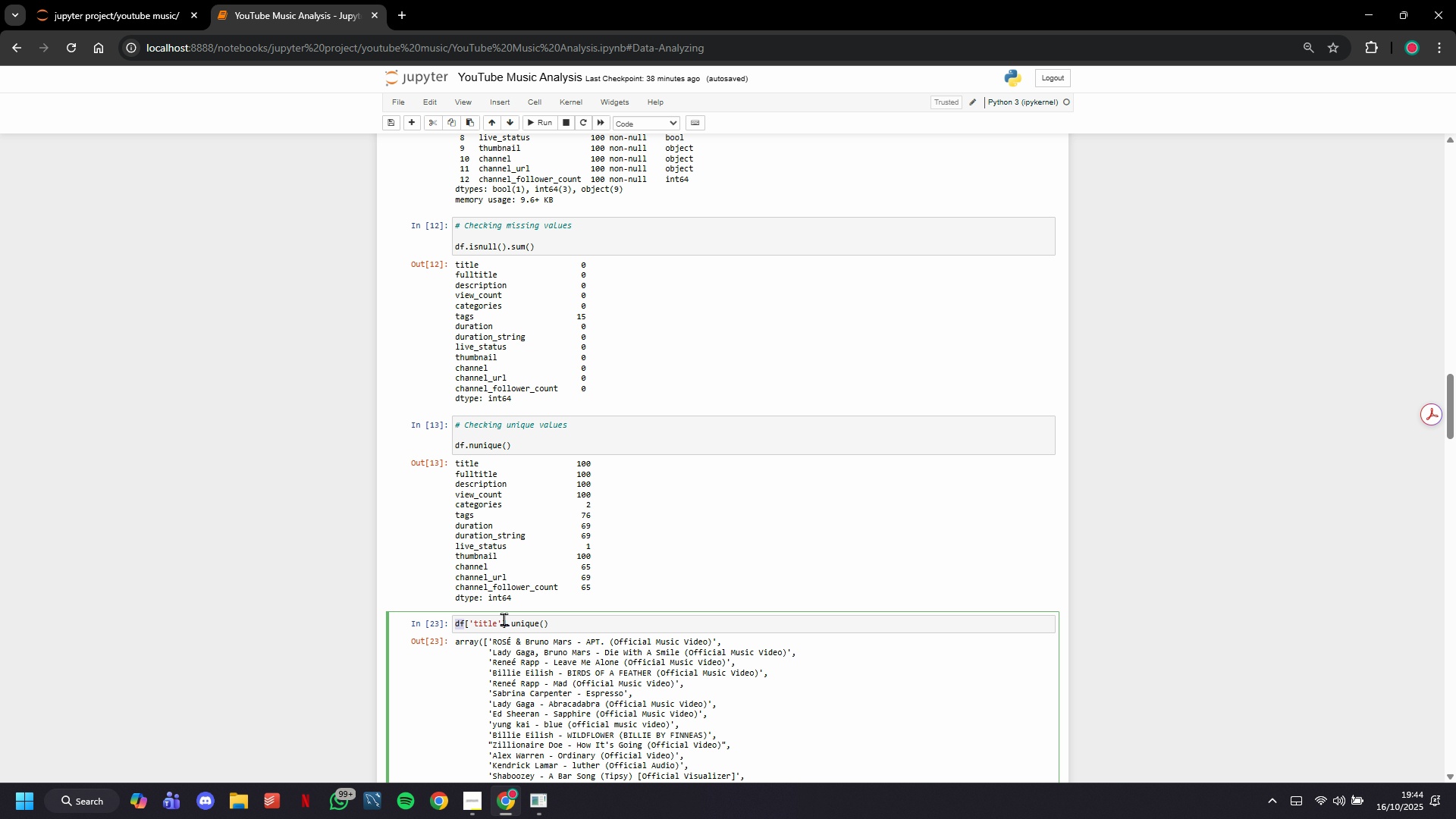 
triple_click([504, 619])
 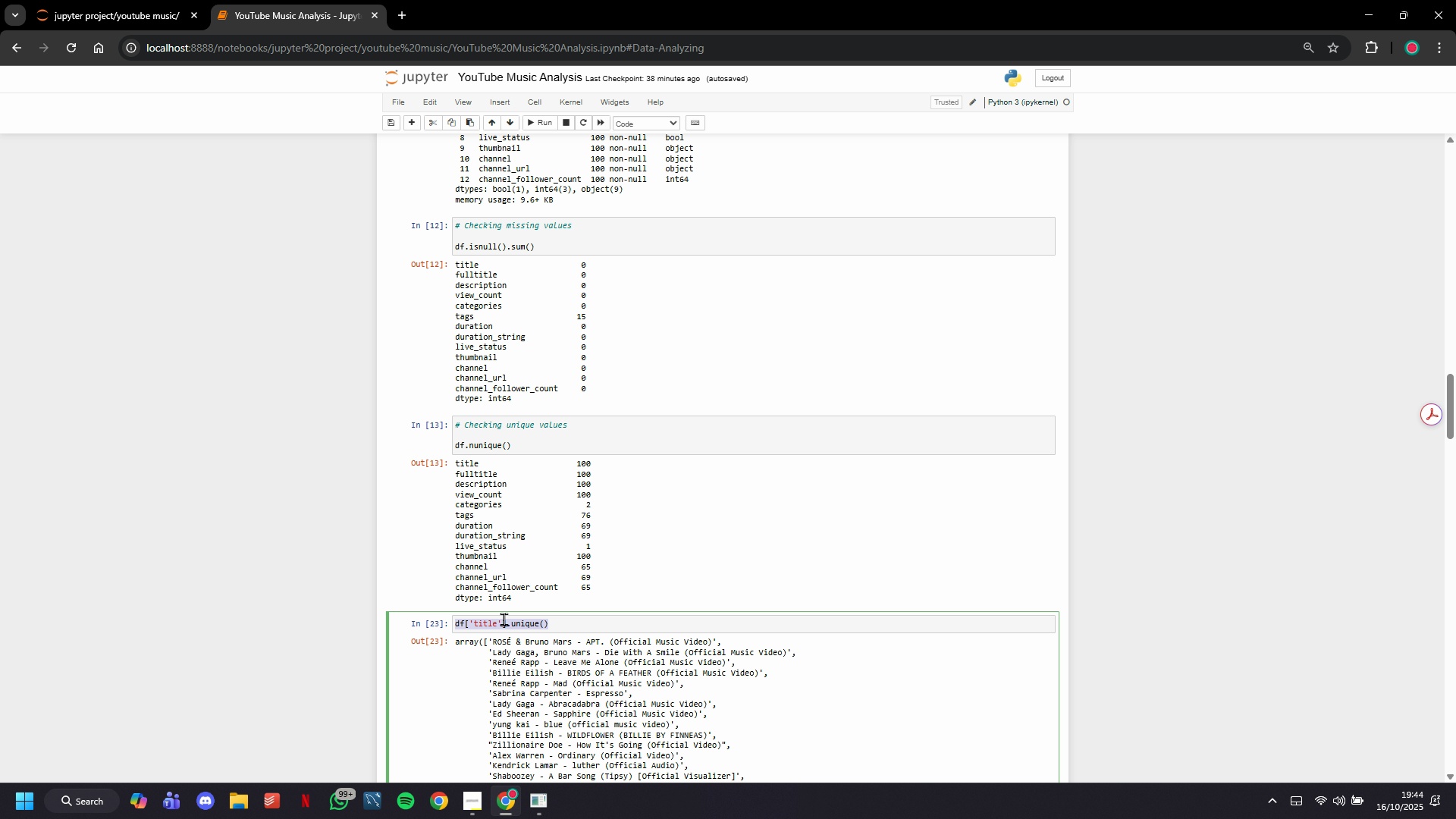 
key(Control+C)
 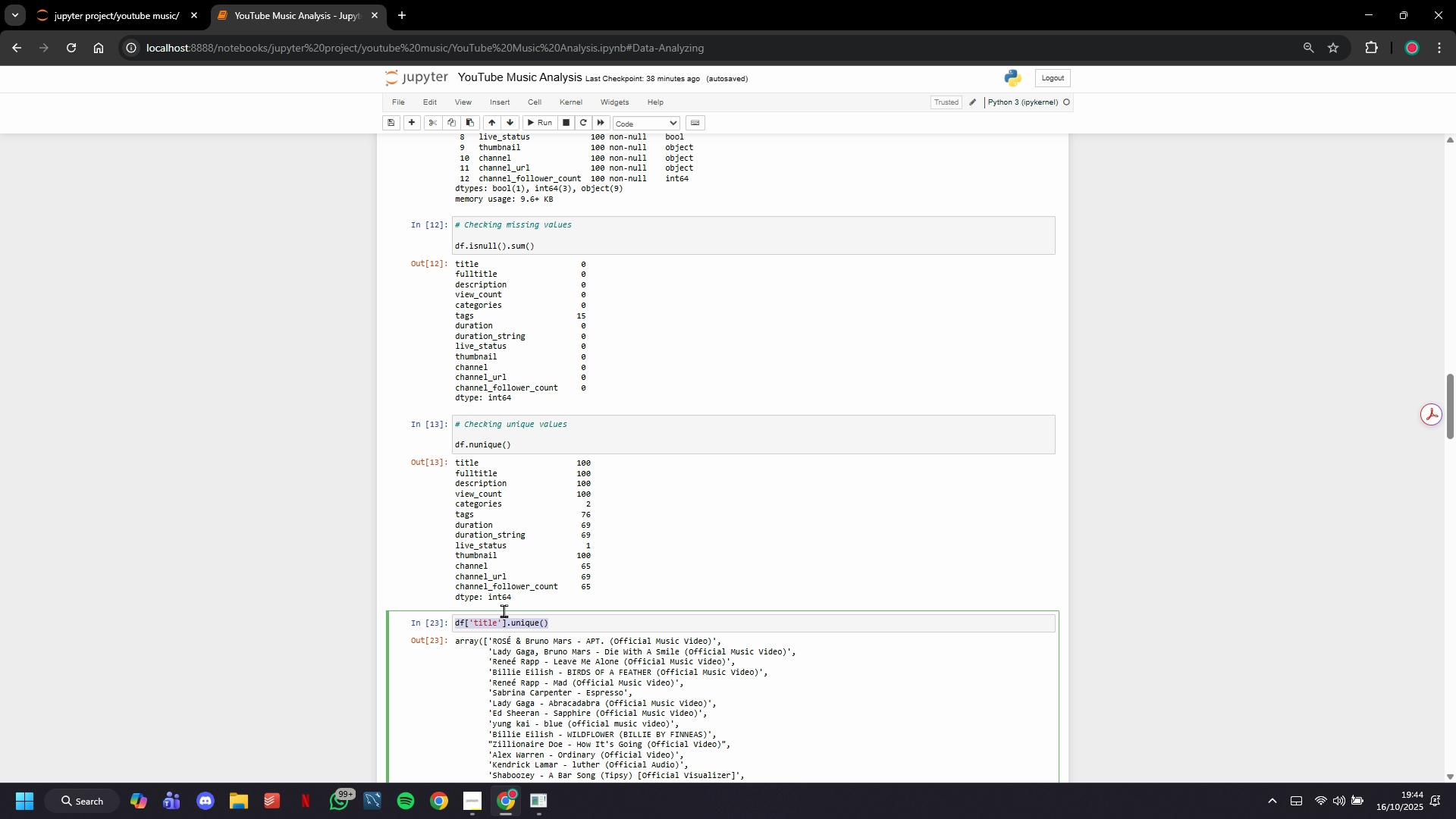 
scroll: coordinate [520, 575], scroll_direction: down, amount: 16.0
 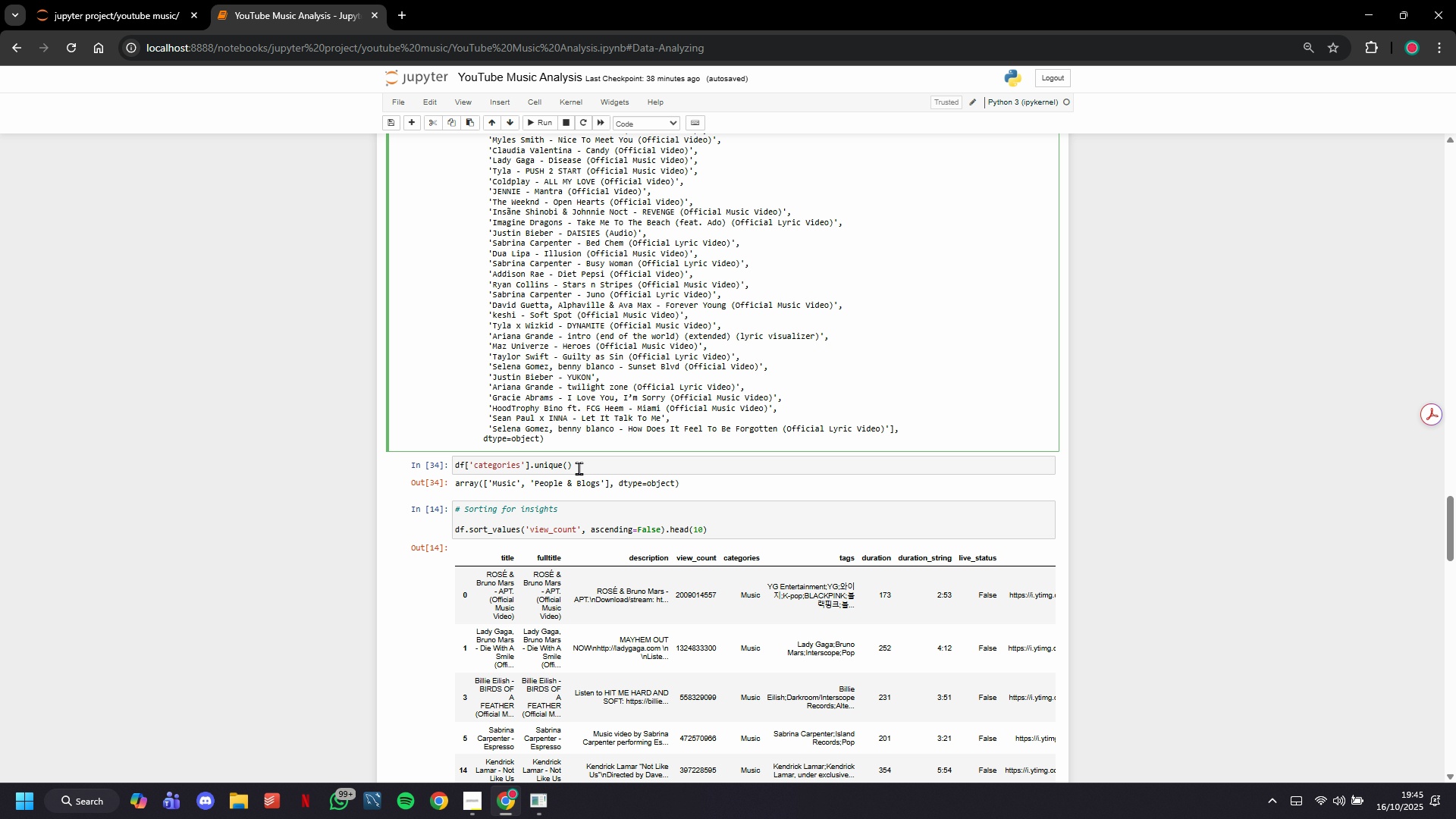 
left_click([581, 467])
 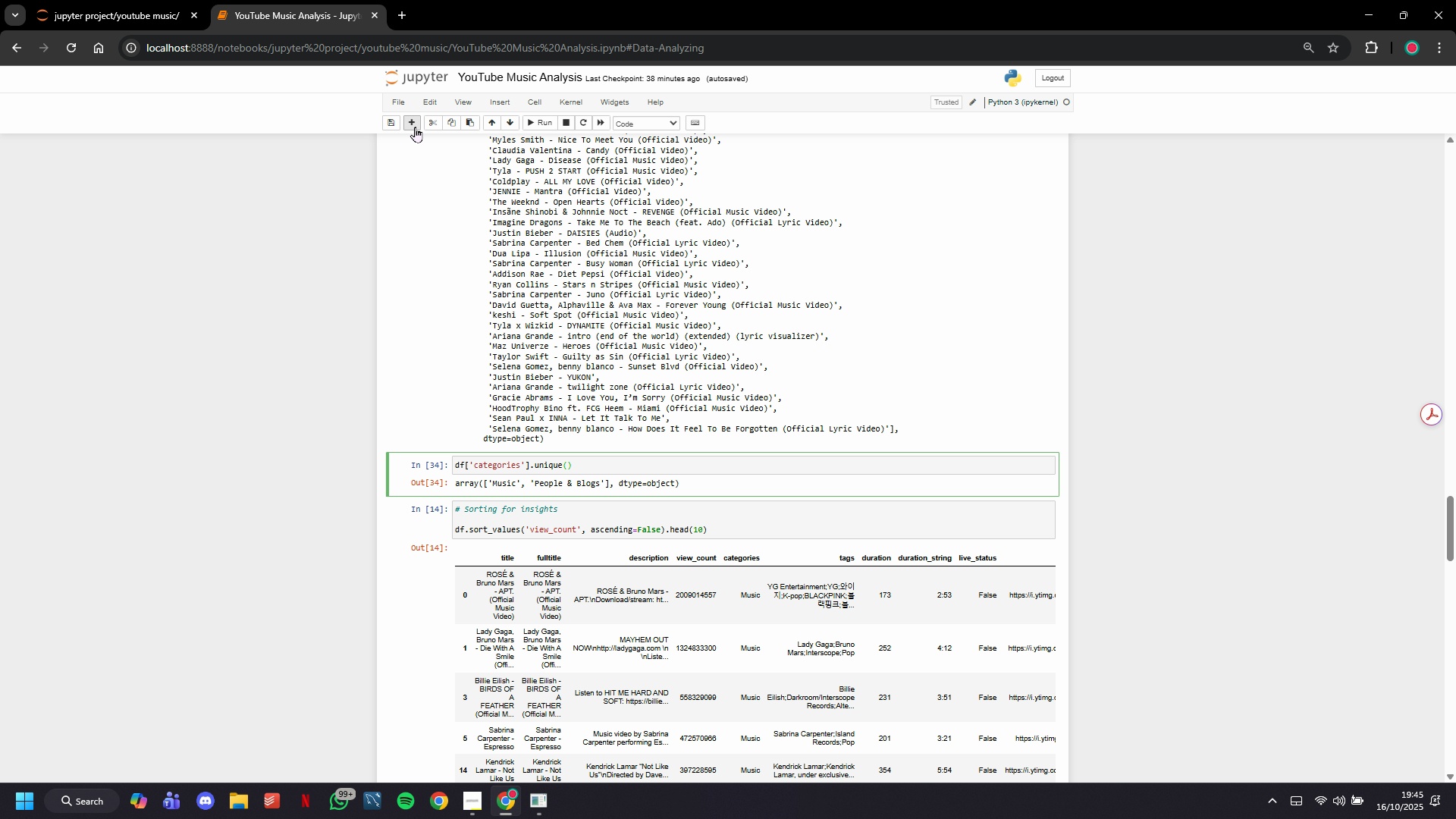 
left_click([415, 127])
 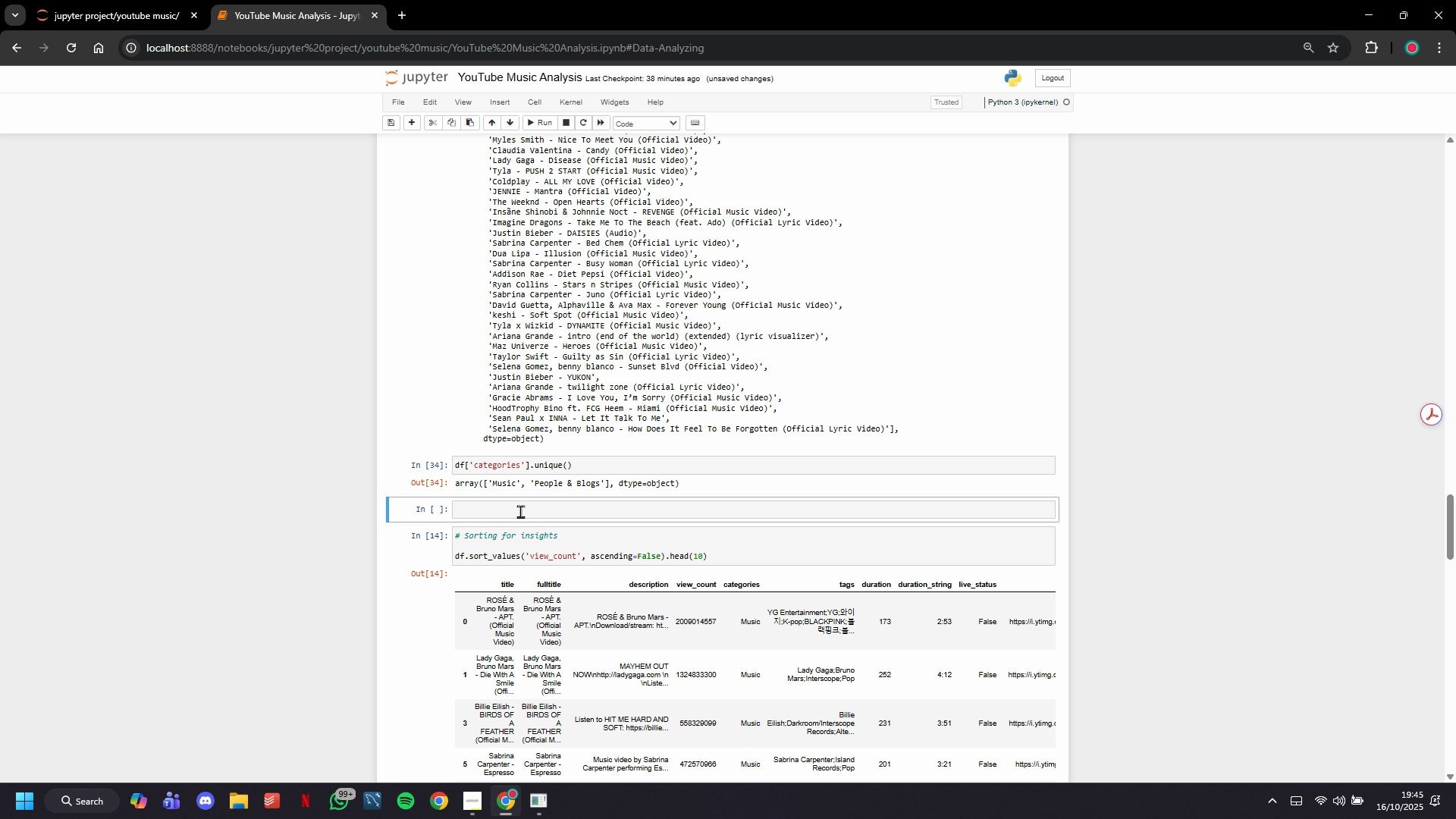 
left_click([520, 511])
 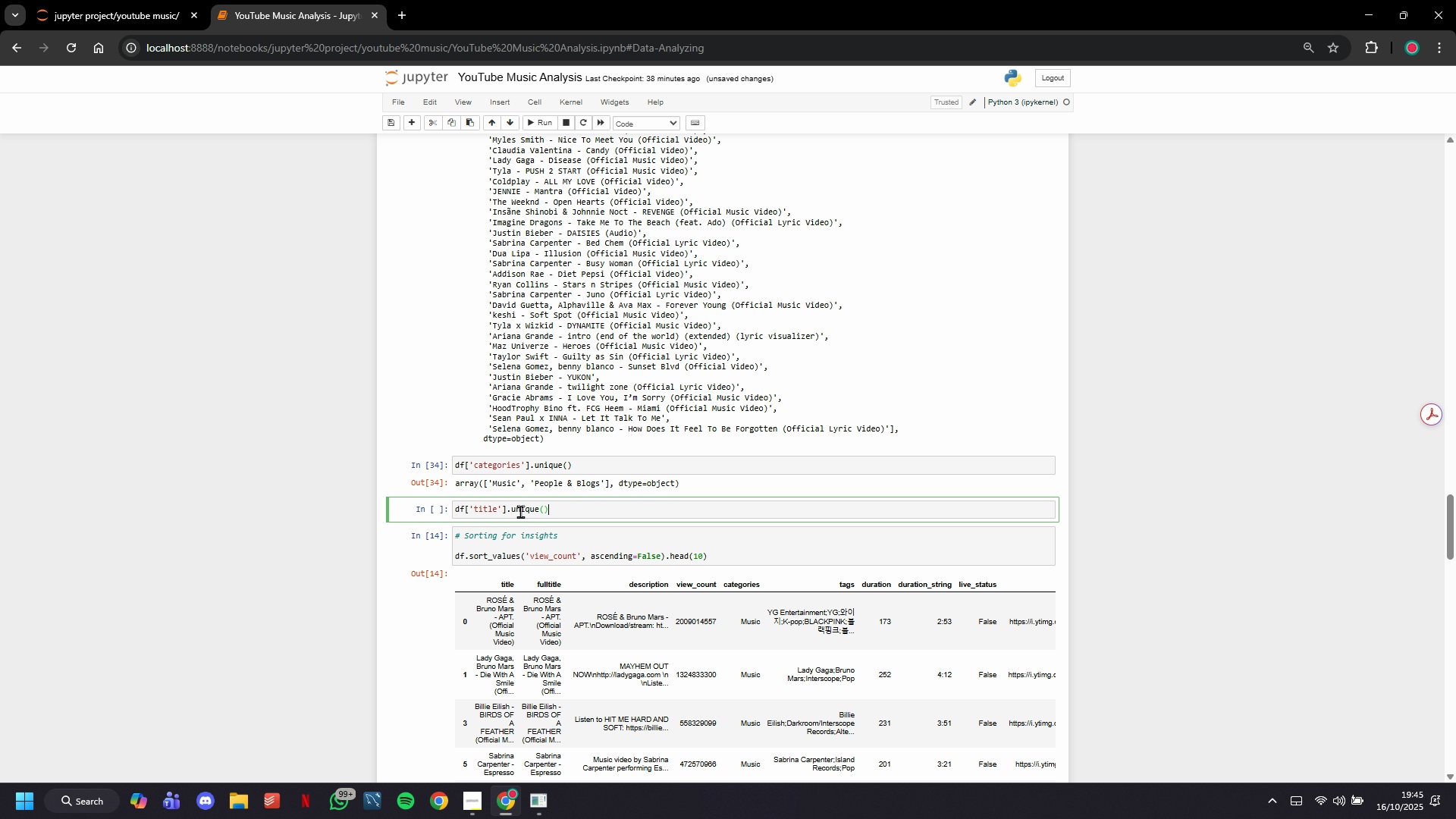 
key(Control+V)
 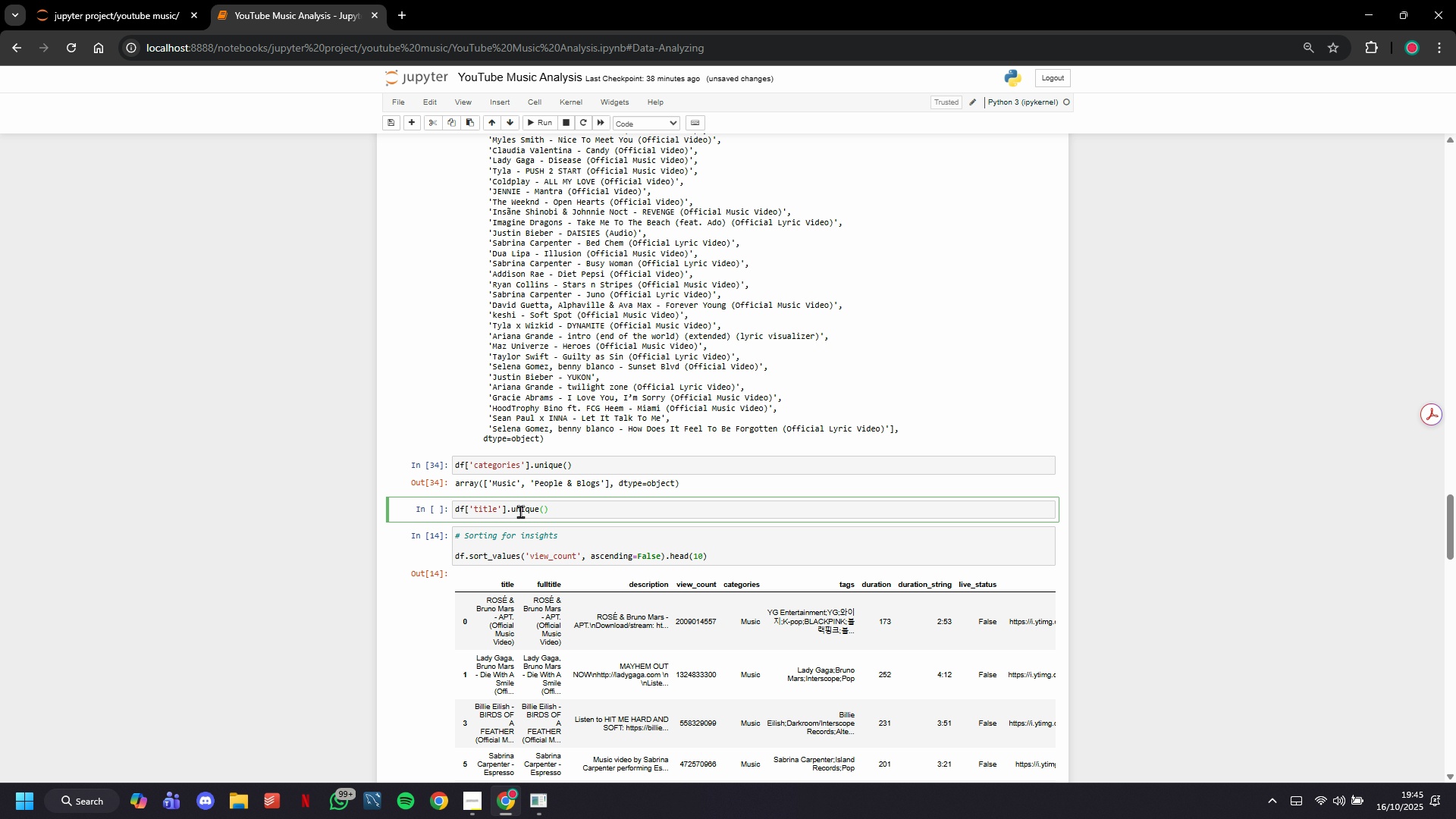 
hold_key(key=ArrowLeft, duration=0.81)
 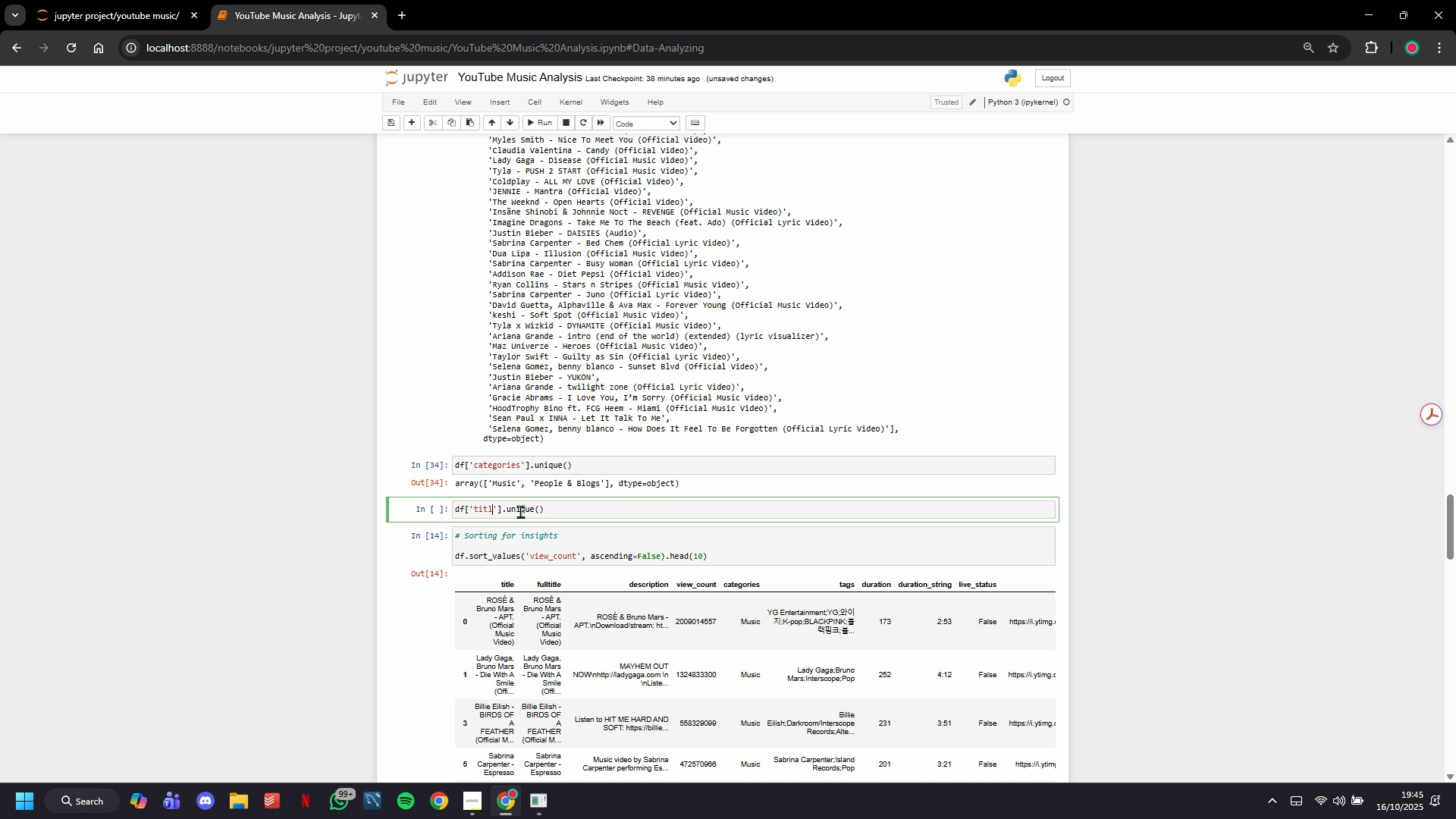 
key(Backspace)
key(Backspace)
key(Backspace)
key(Backspace)
key(Backspace)
type(tags)
 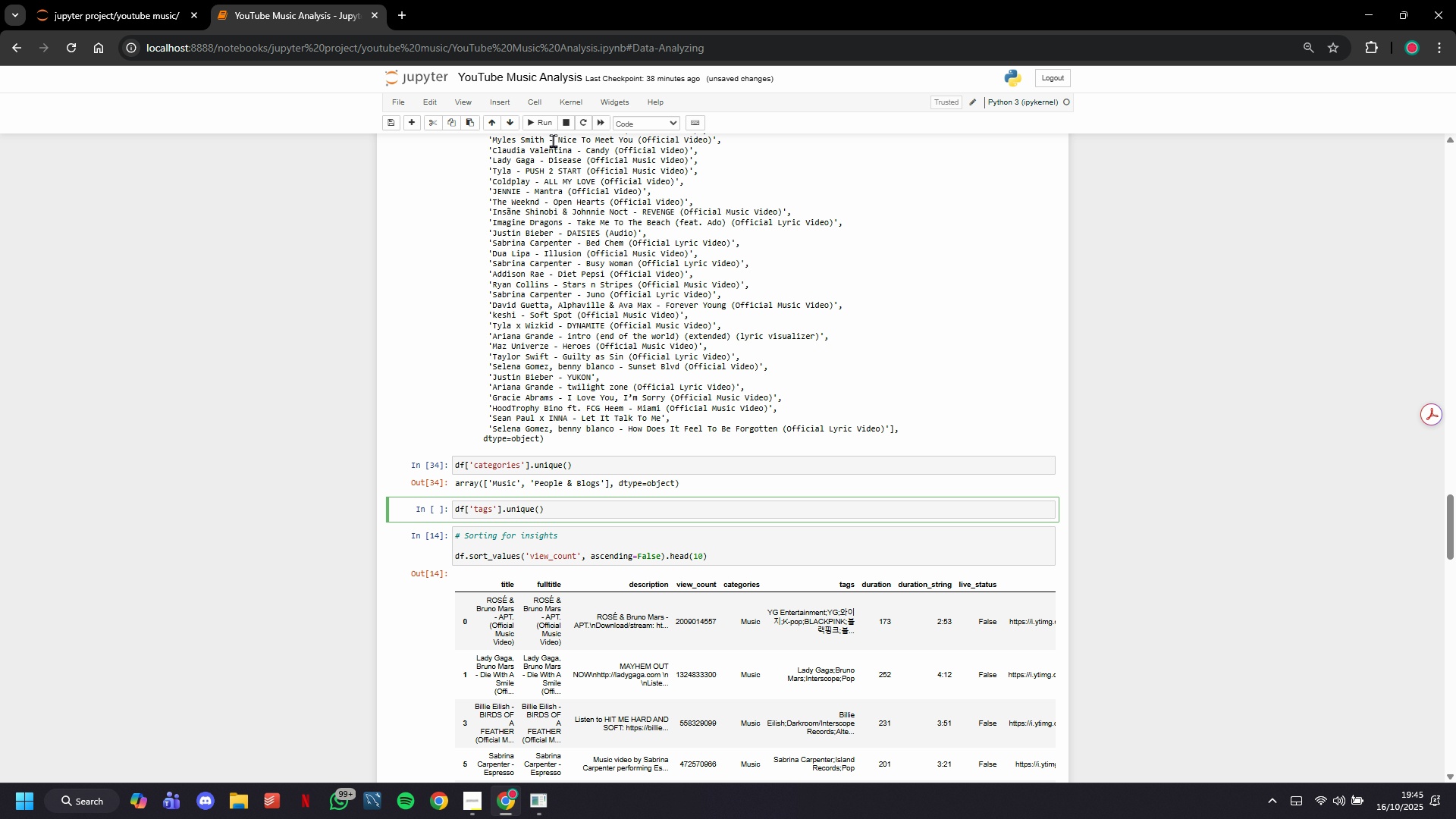 
left_click([548, 122])
 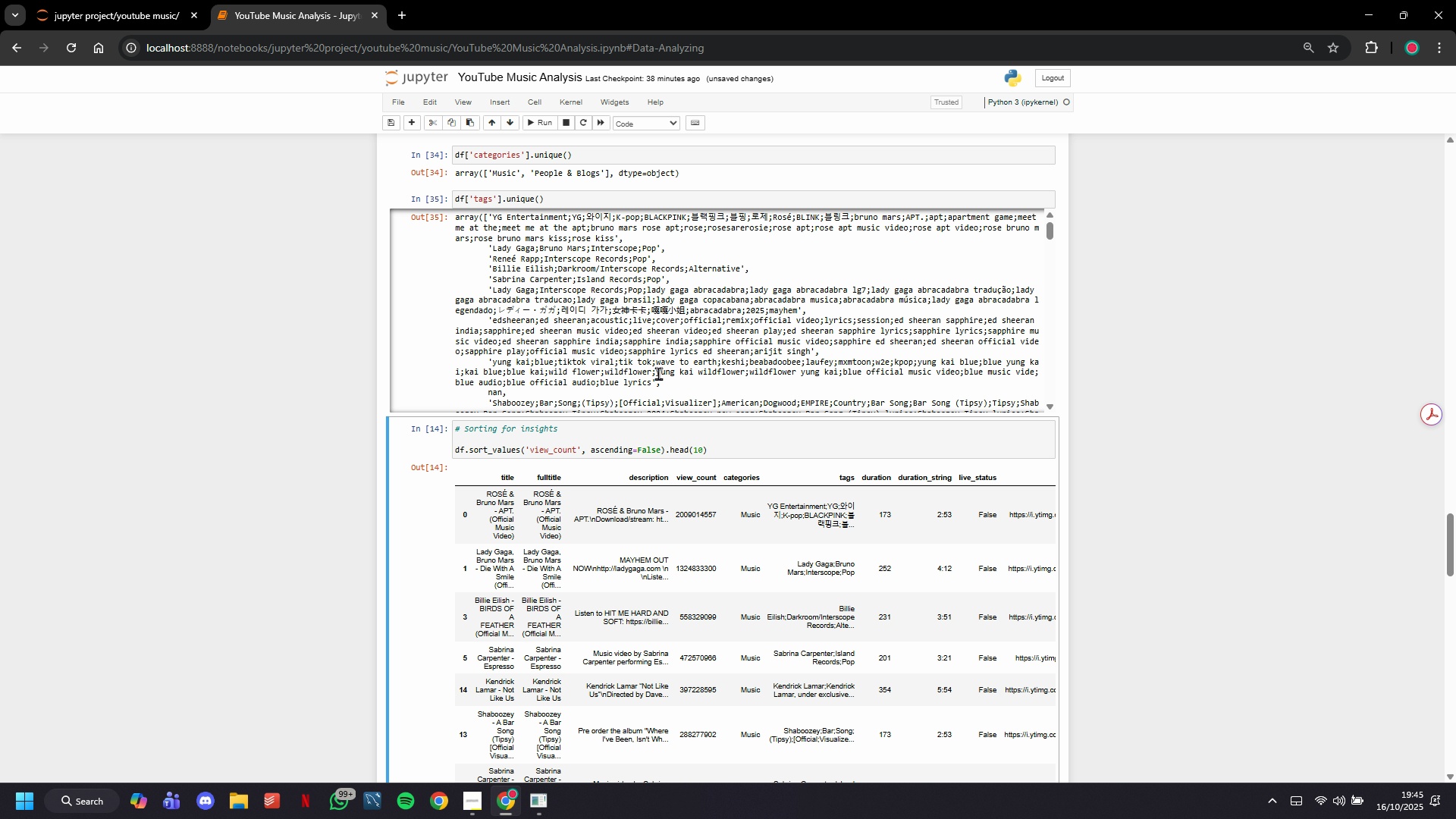 
scroll: coordinate [660, 367], scroll_direction: up, amount: 1.0
 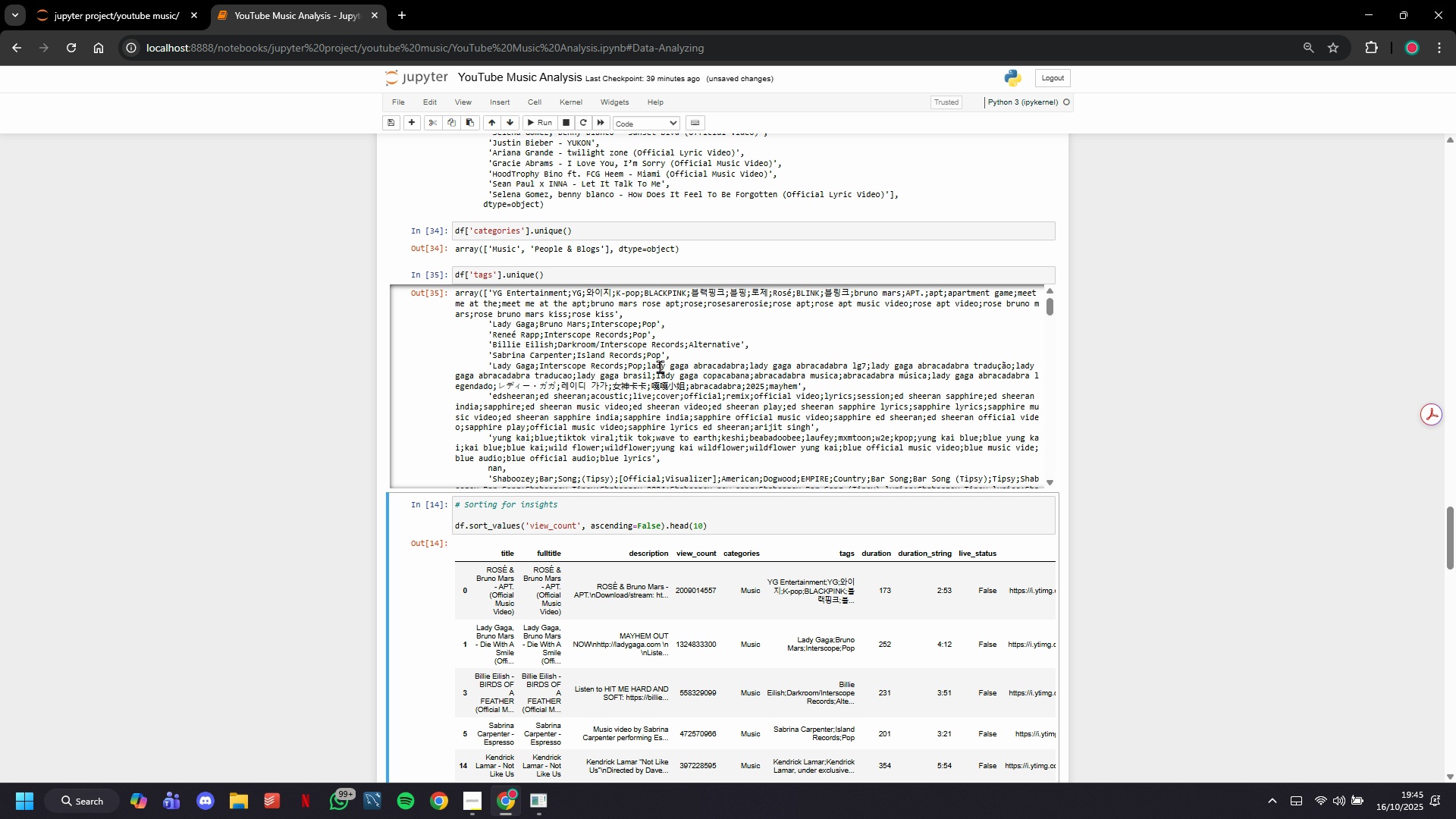 
wait(32.23)
 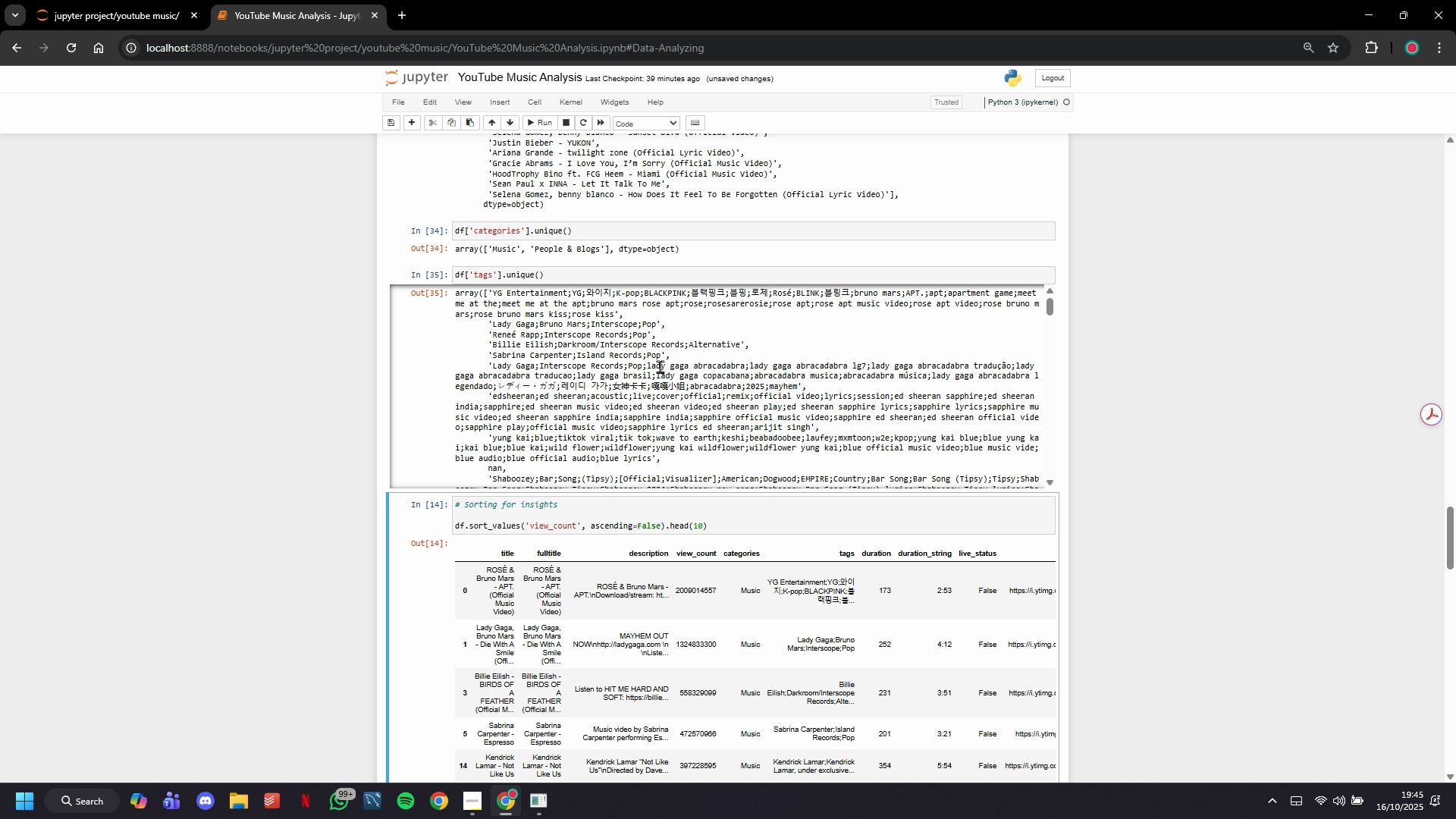 
left_click([597, 281])
 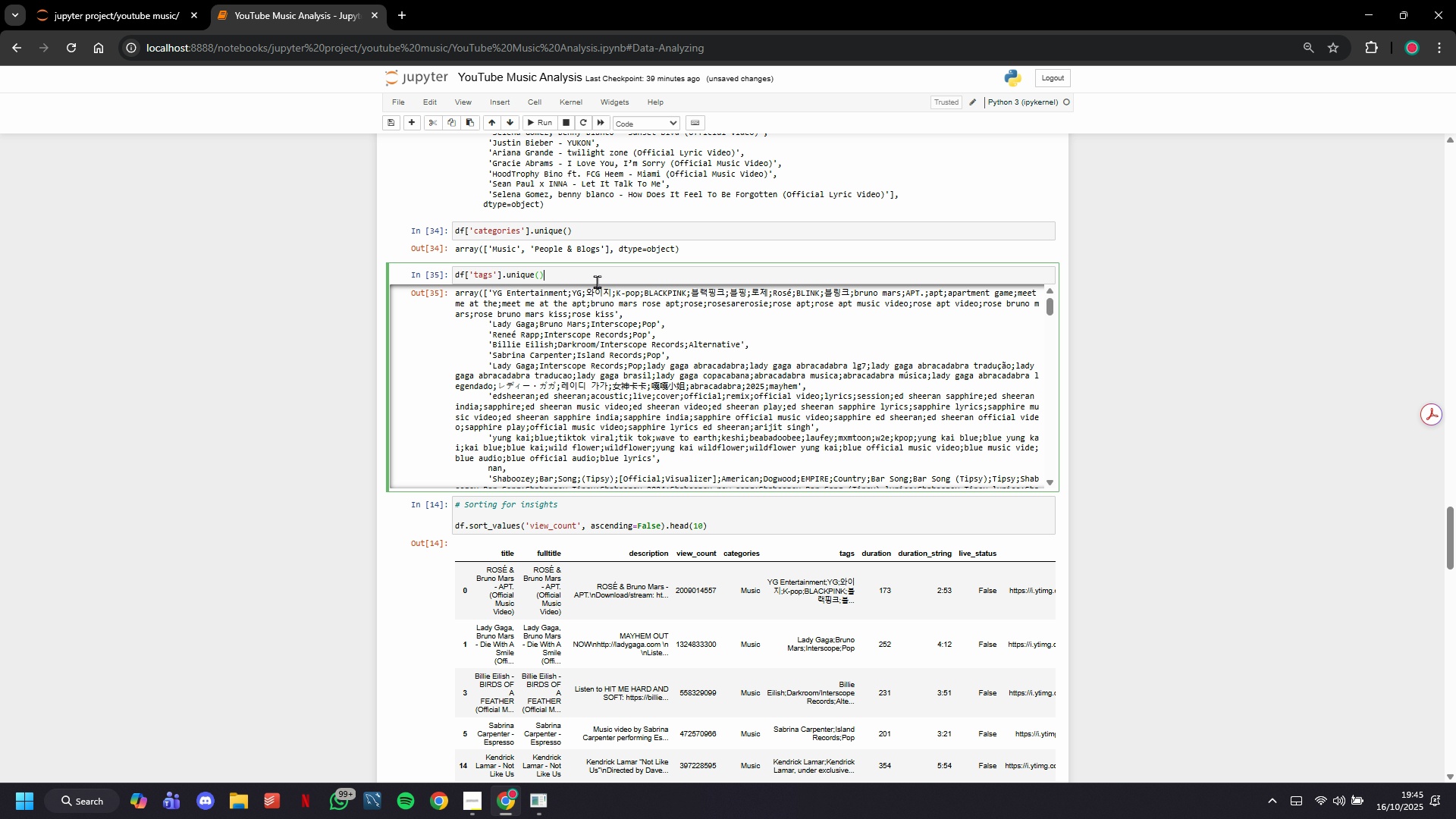 
type(.head(1)
 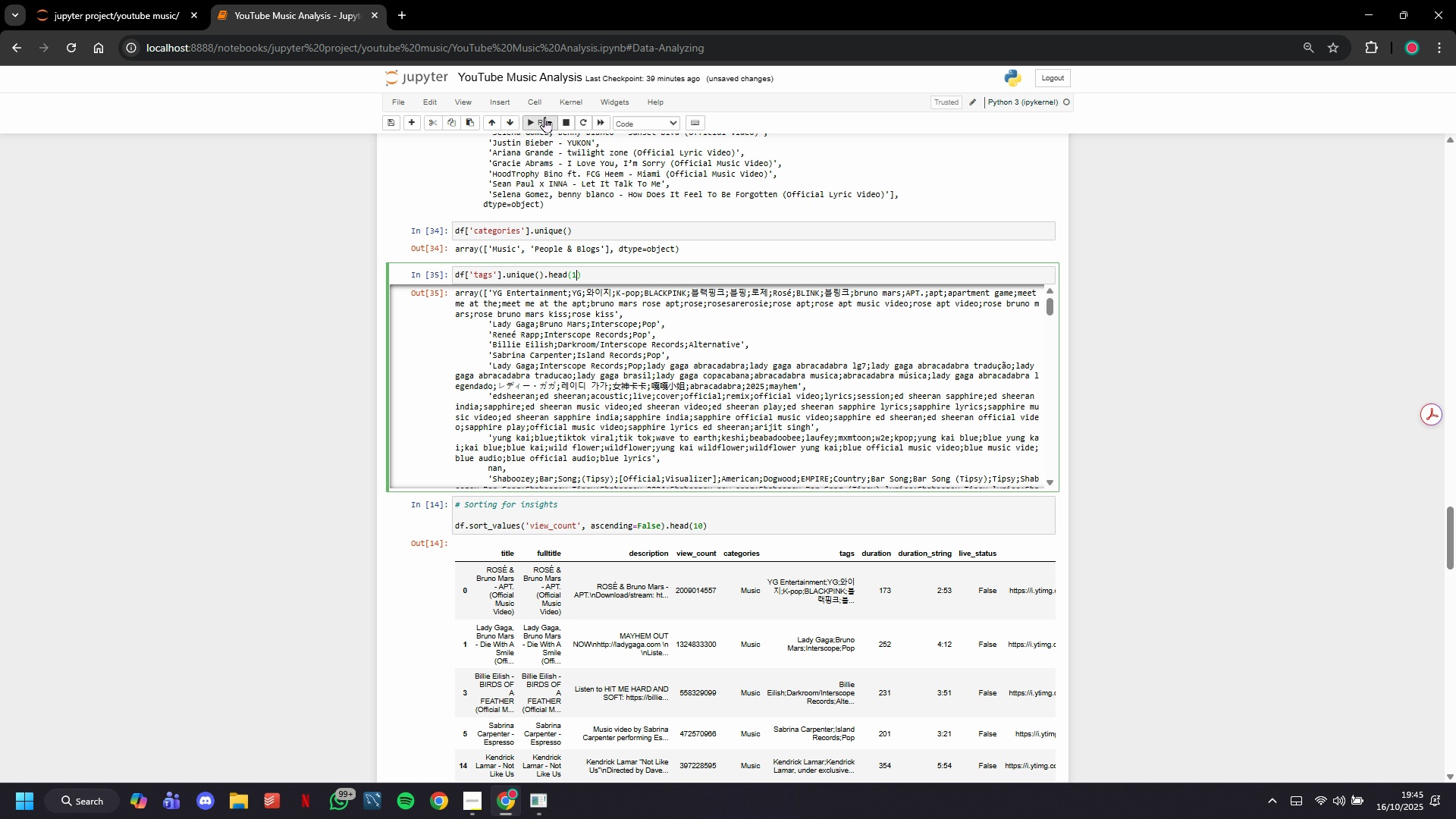 
left_click([544, 118])
 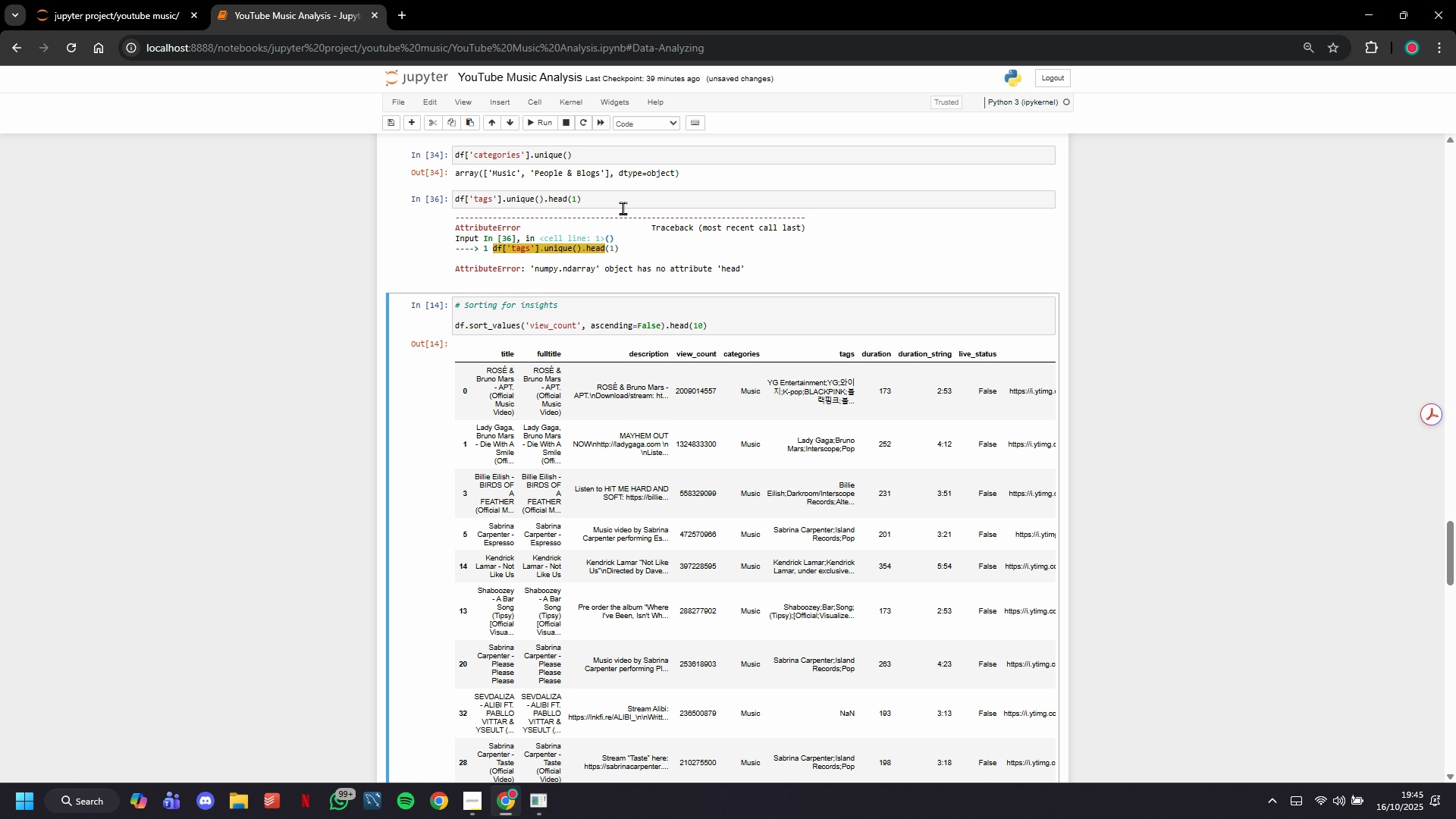 
left_click([621, 203])
 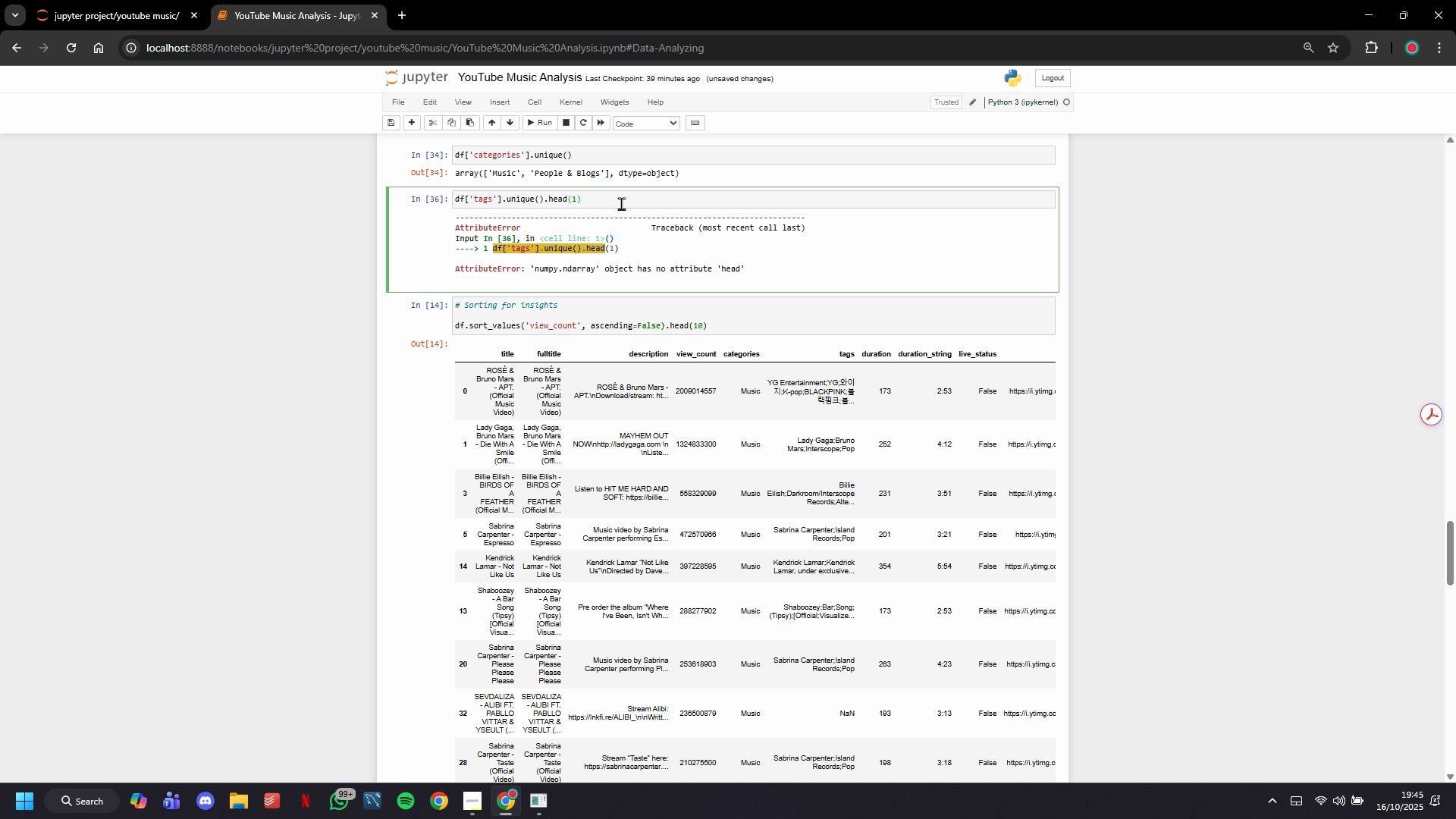 
hold_key(key=Backspace, duration=0.7)
 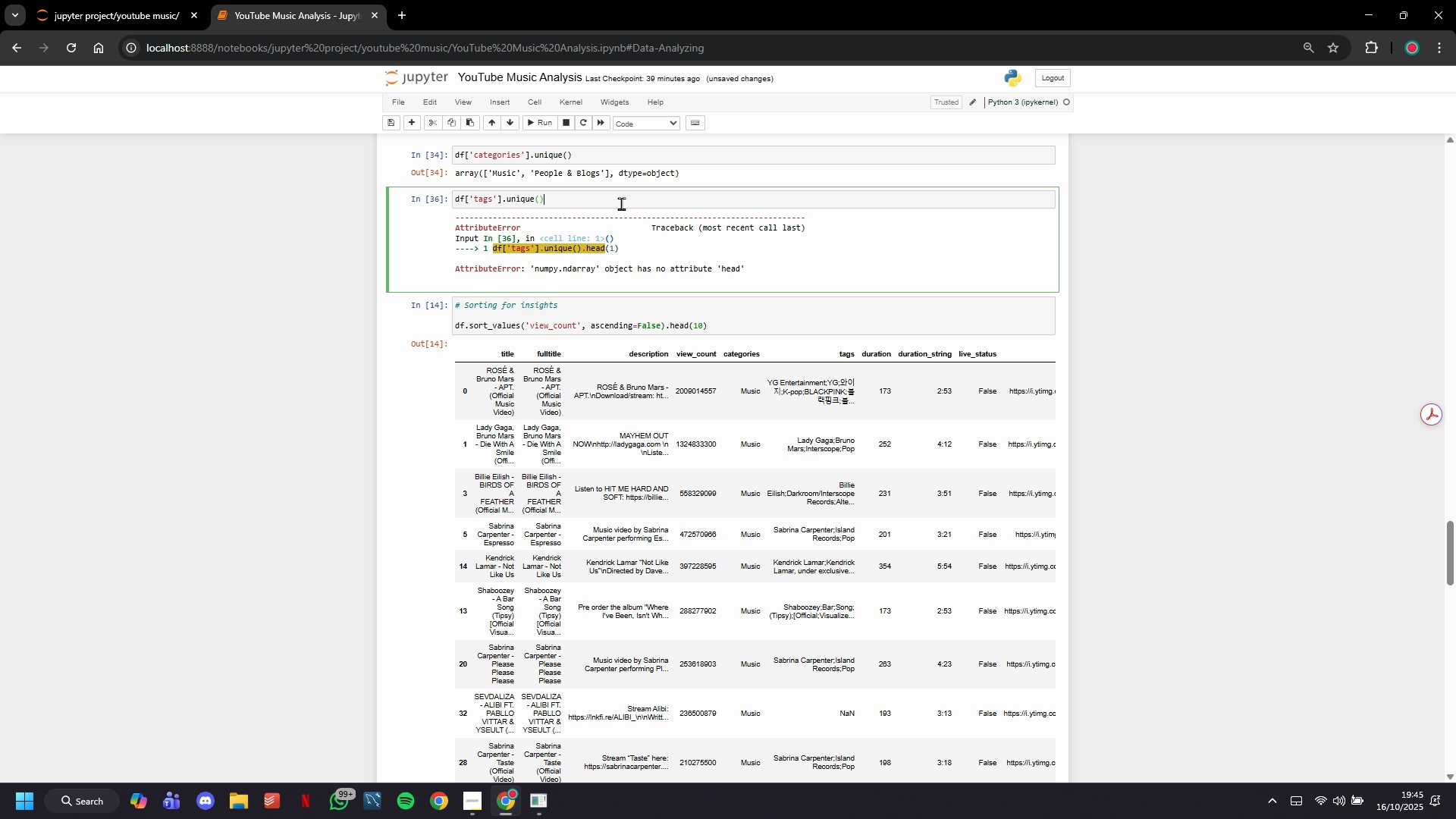 
key(Backspace)
 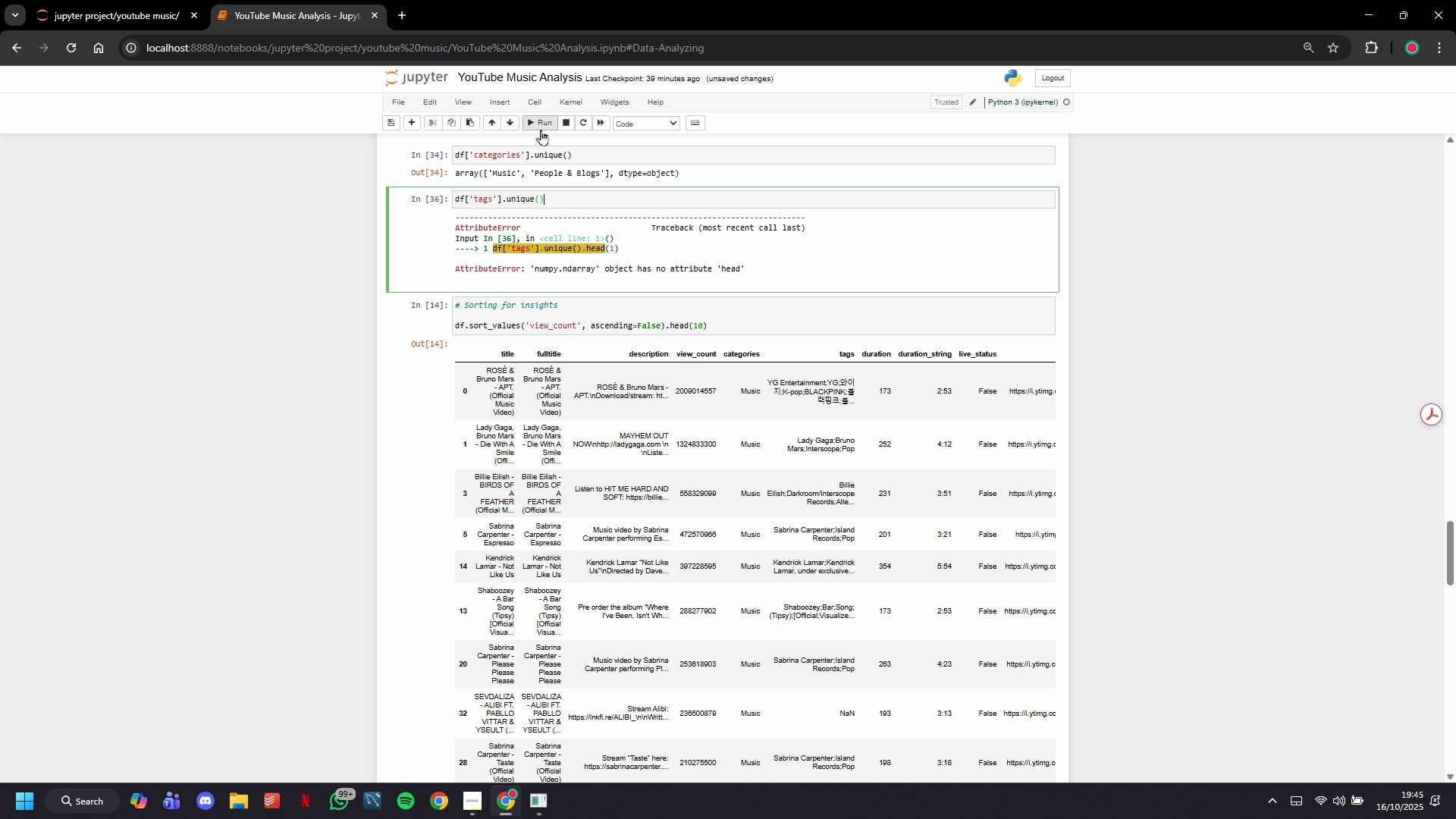 
left_click([541, 128])
 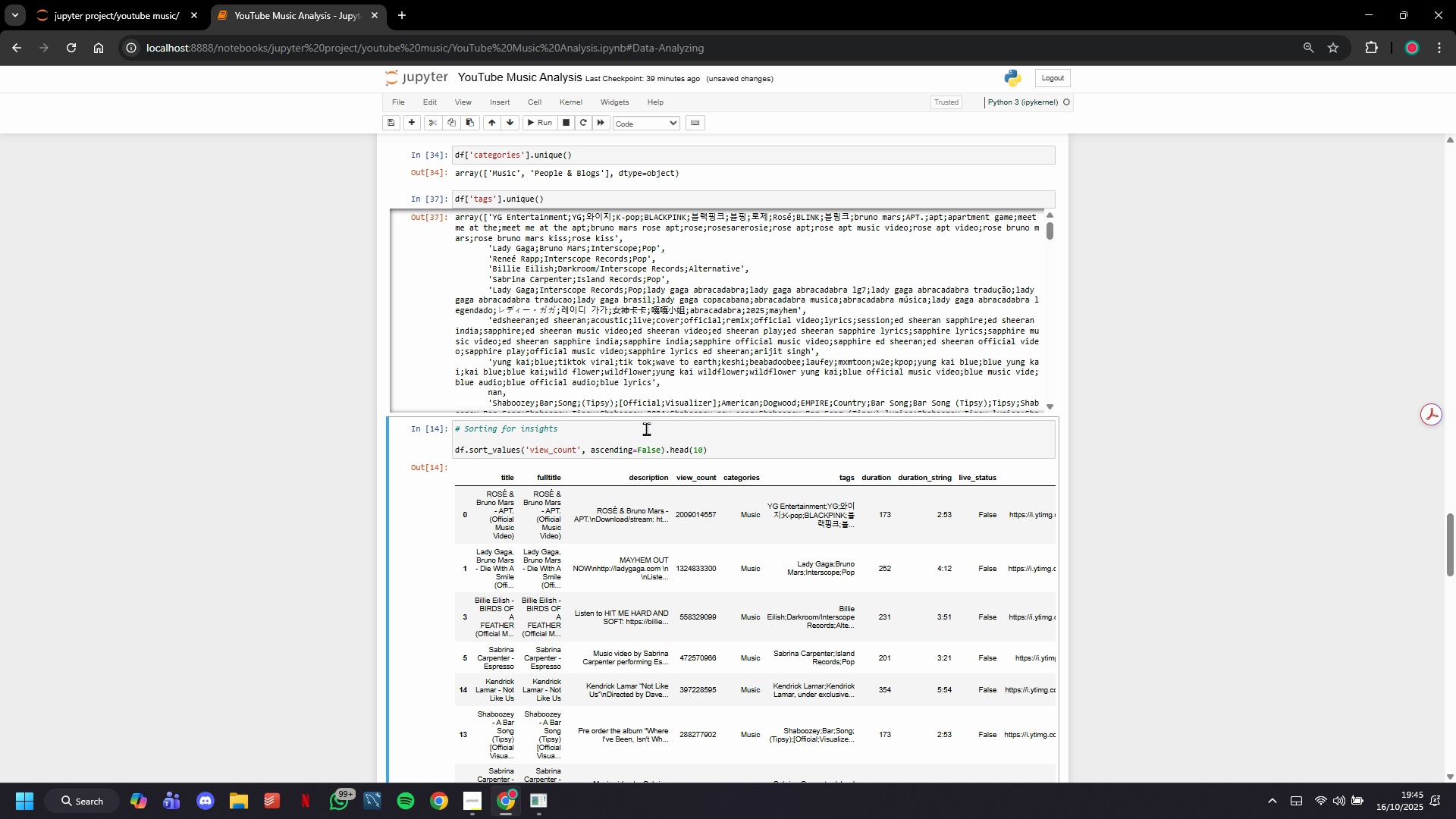 
scroll: coordinate [664, 420], scroll_direction: down, amount: 28.0